 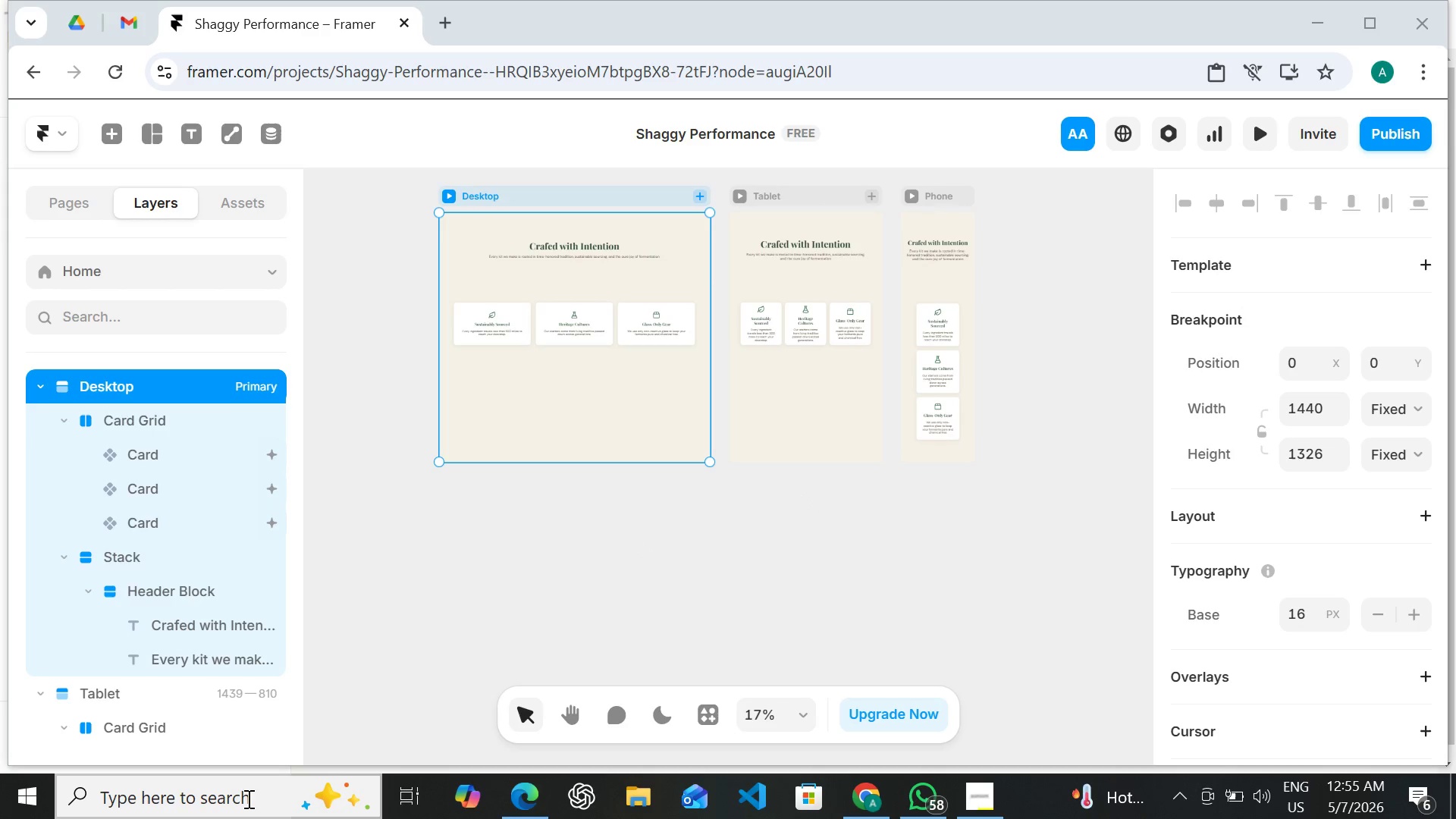 
type(sn)
 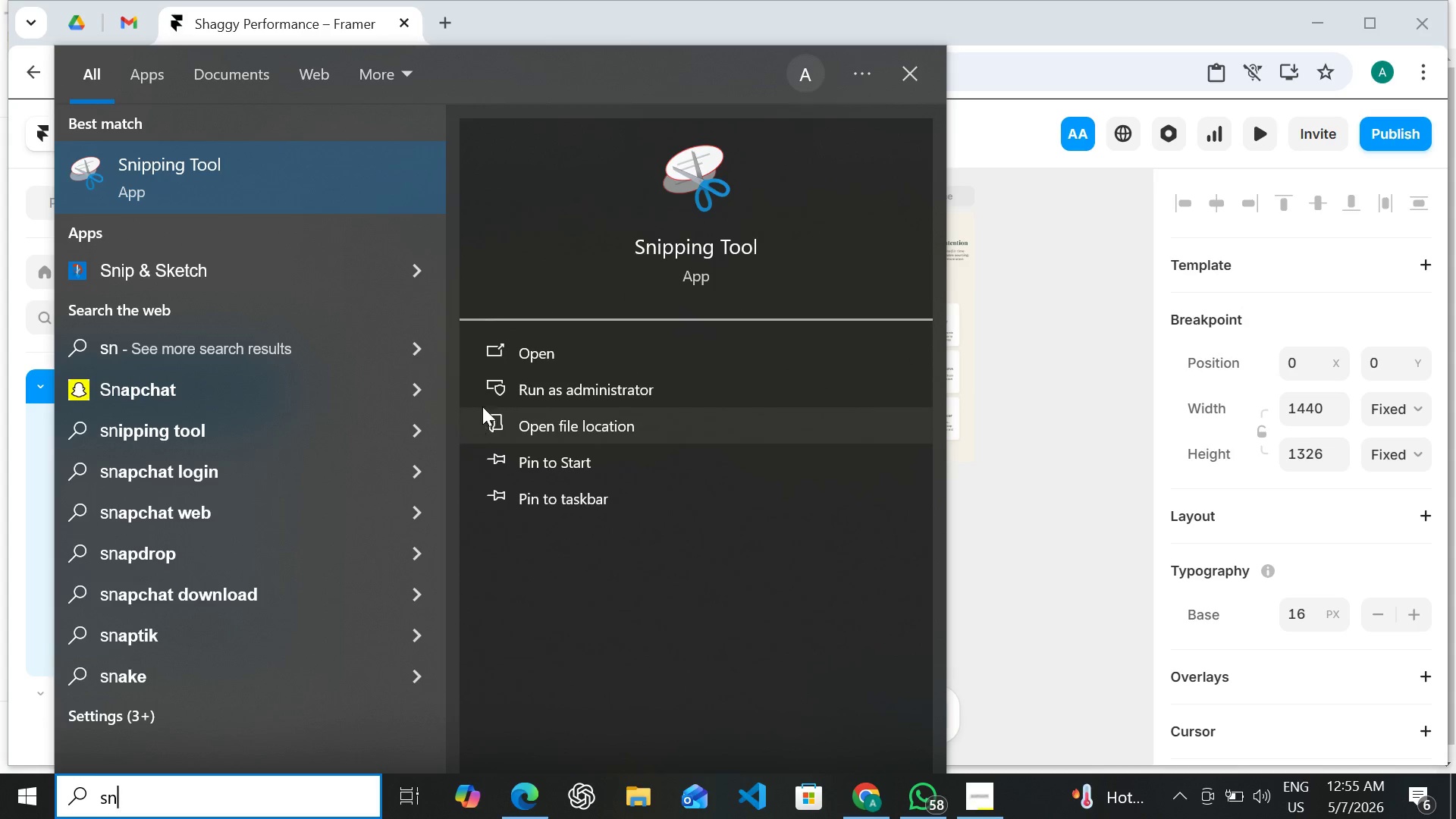 
left_click([536, 356])
 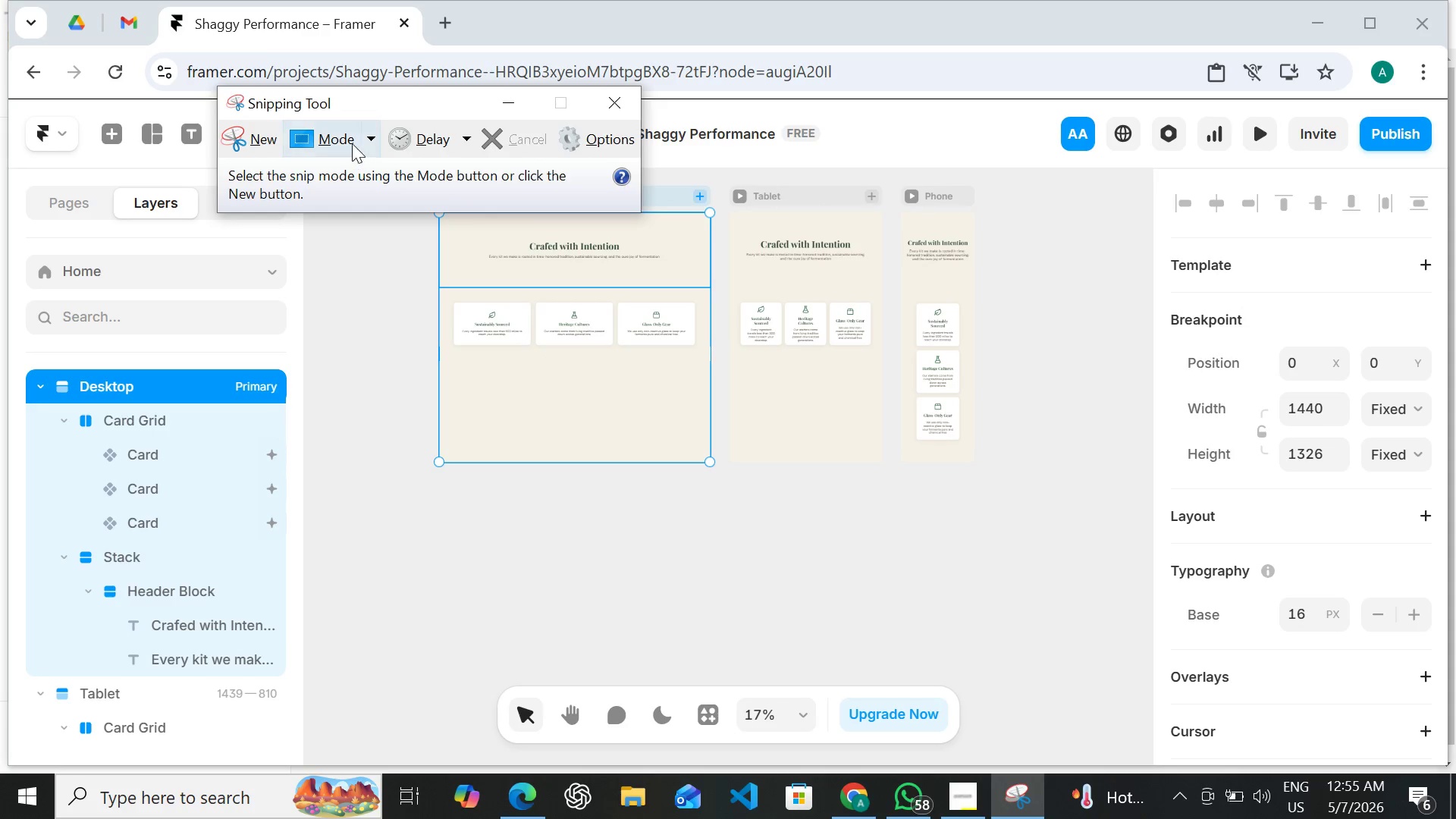 
left_click([365, 136])
 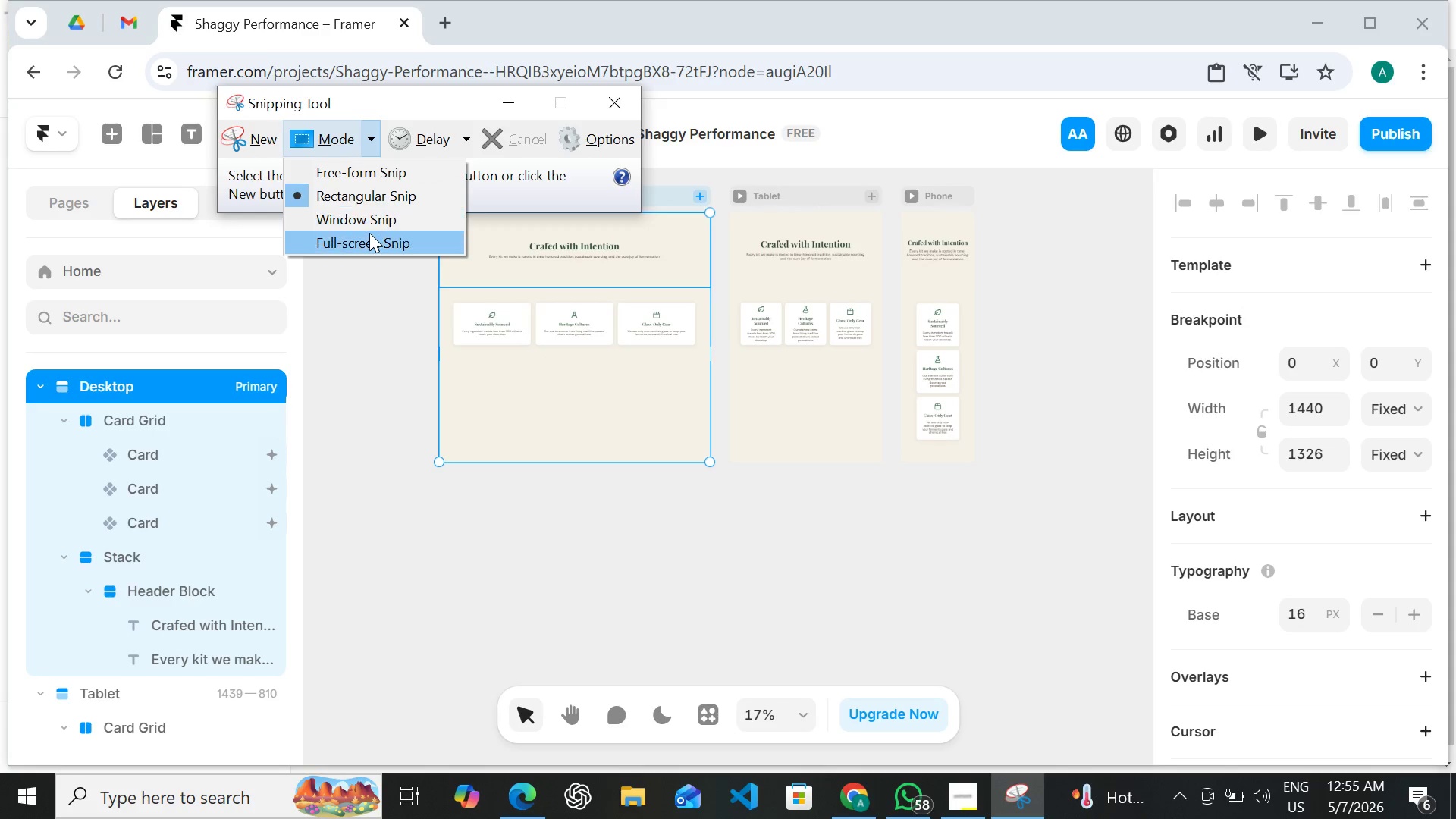 
wait(5.98)
 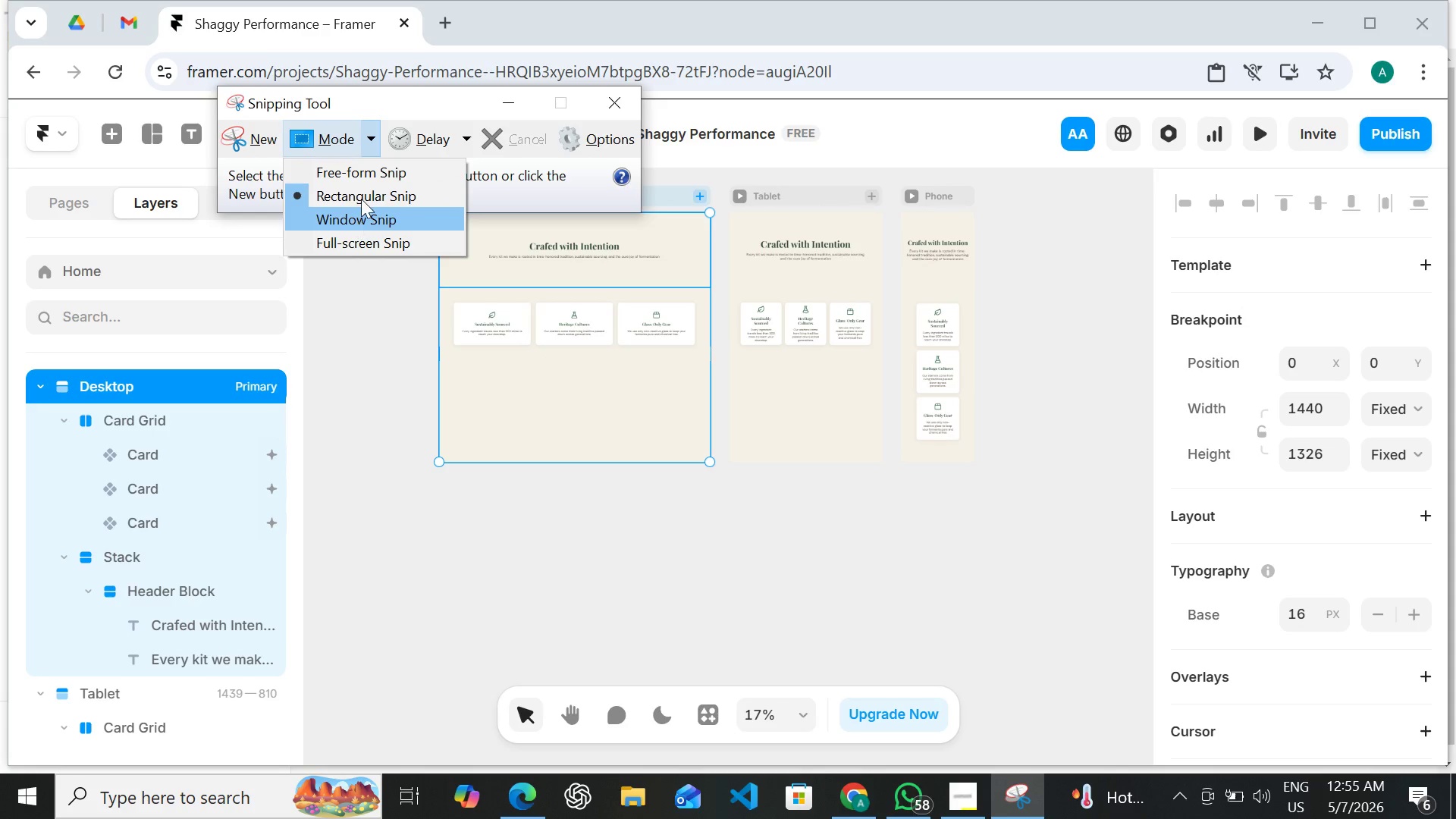 
left_click([456, 143])
 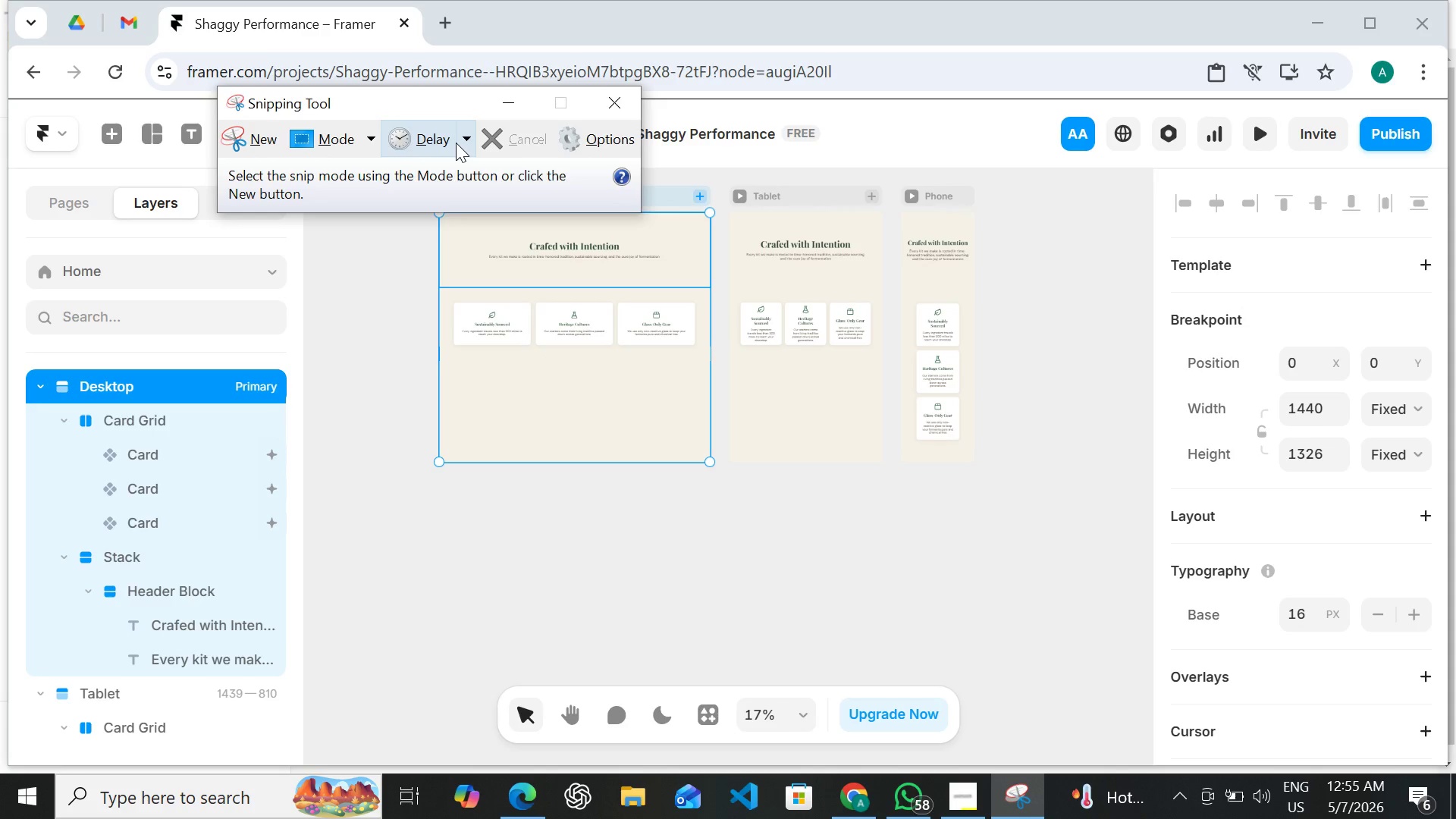 
left_click([456, 143])
 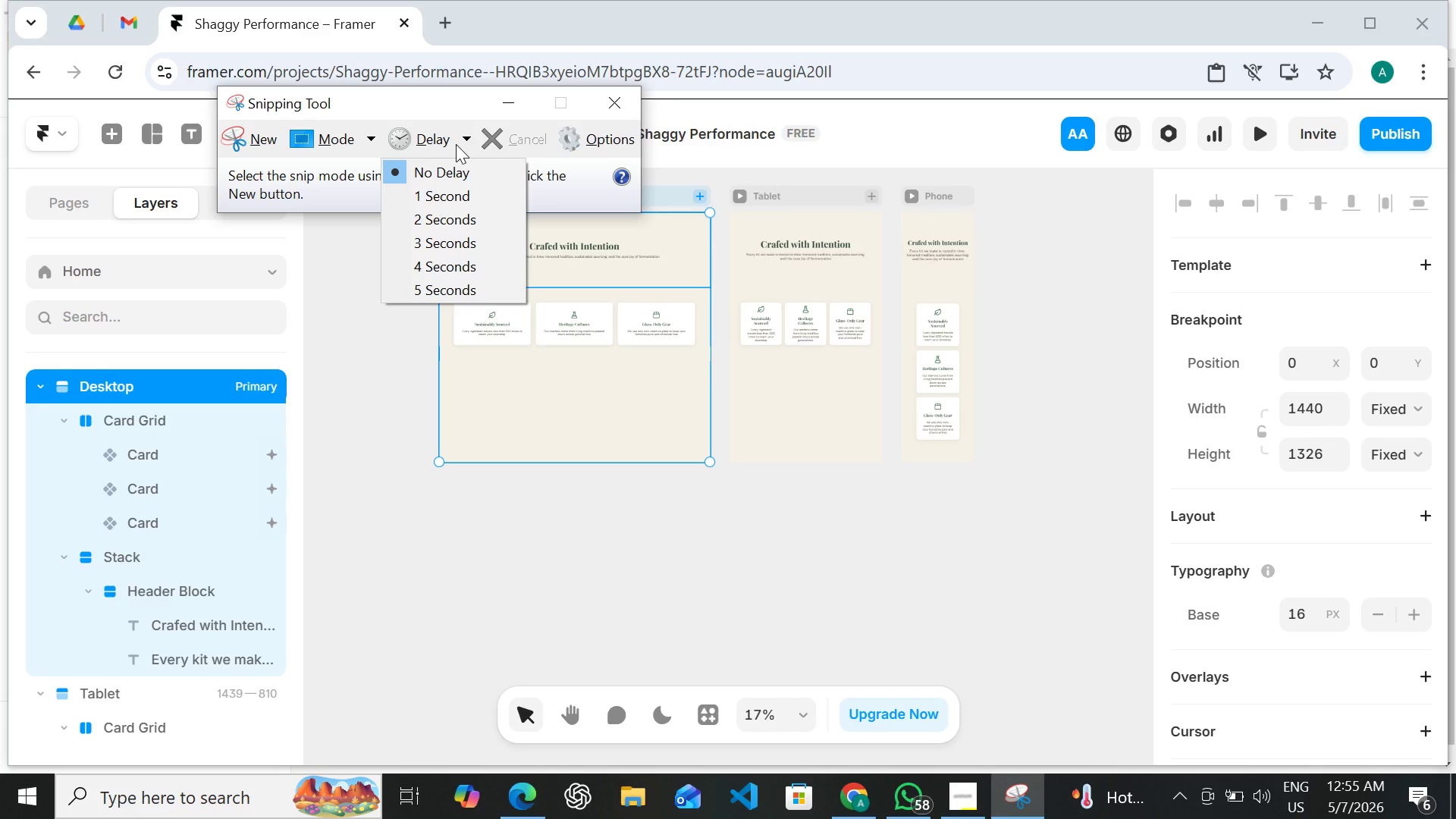 
left_click([456, 144])
 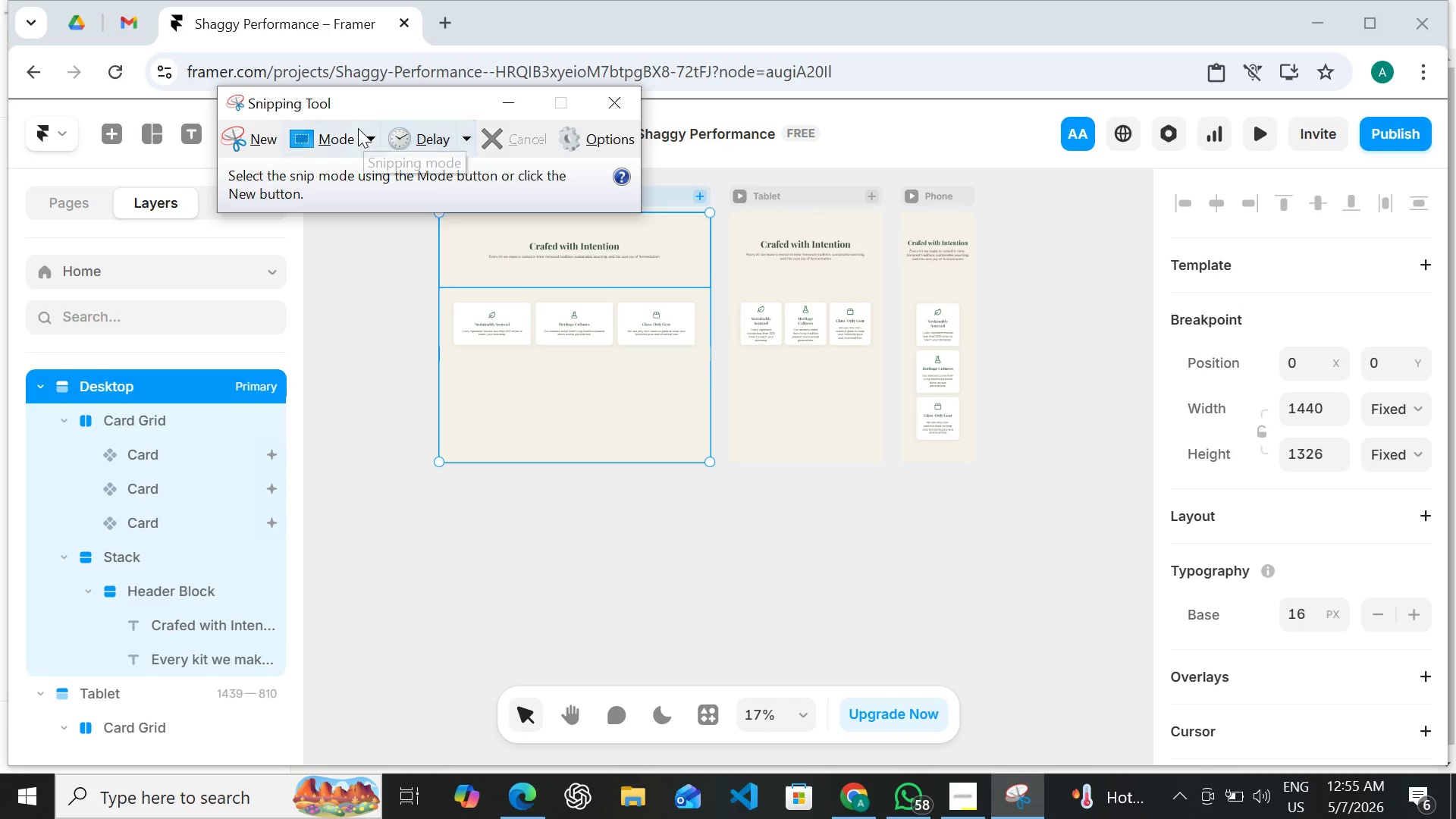 
left_click([358, 128])
 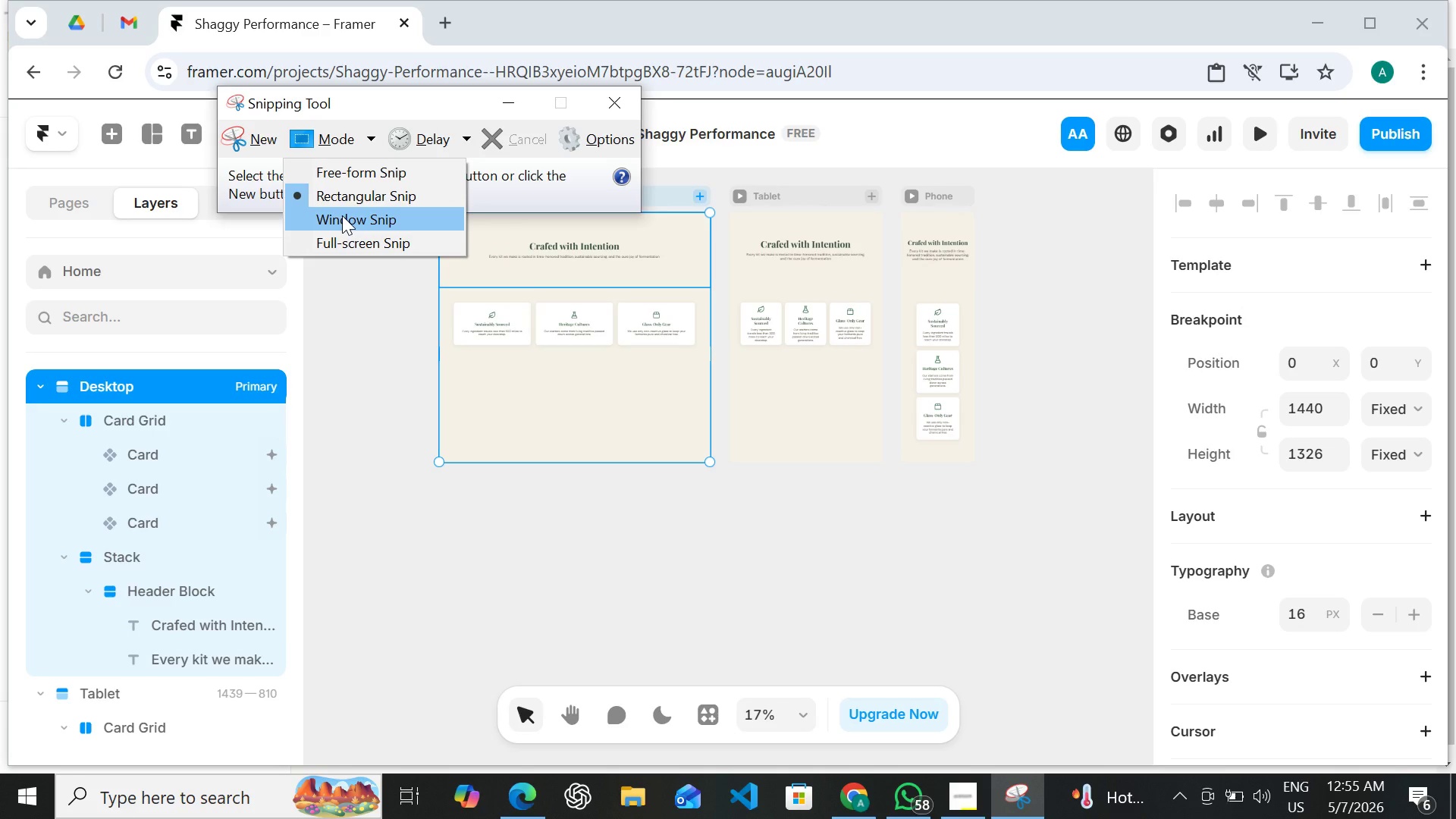 
left_click([342, 215])
 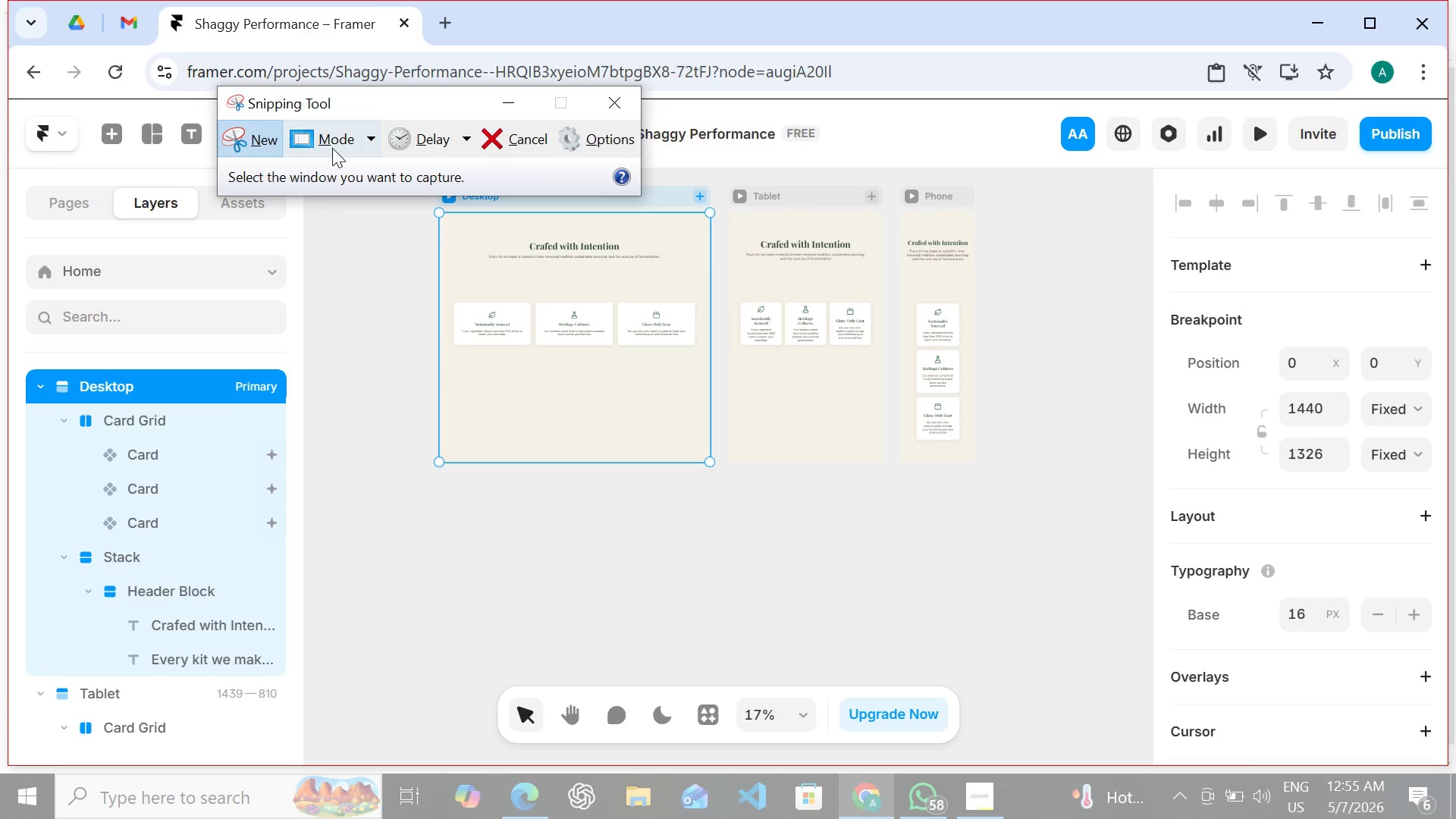 
left_click([370, 144])
 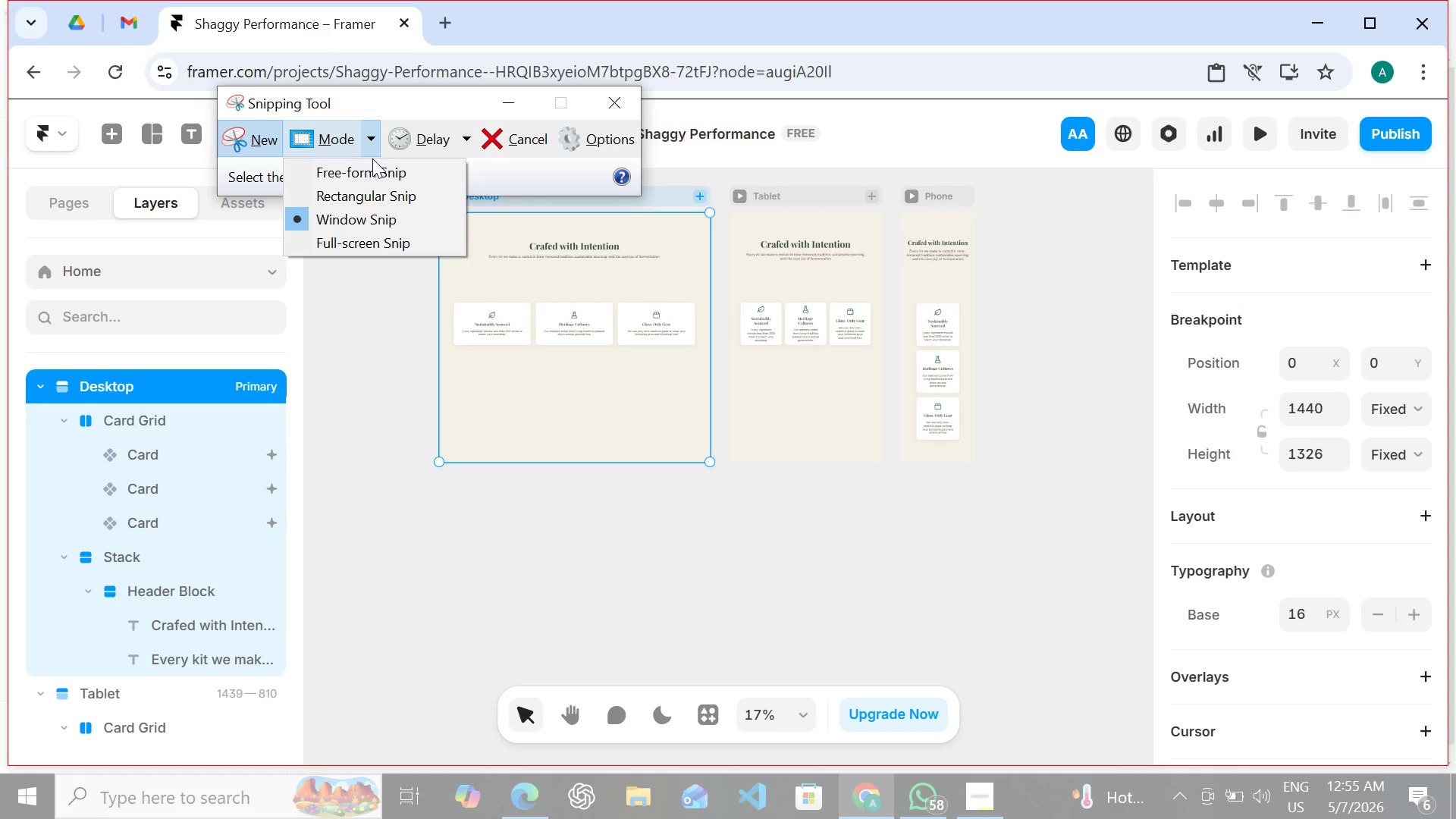 
wait(7.3)
 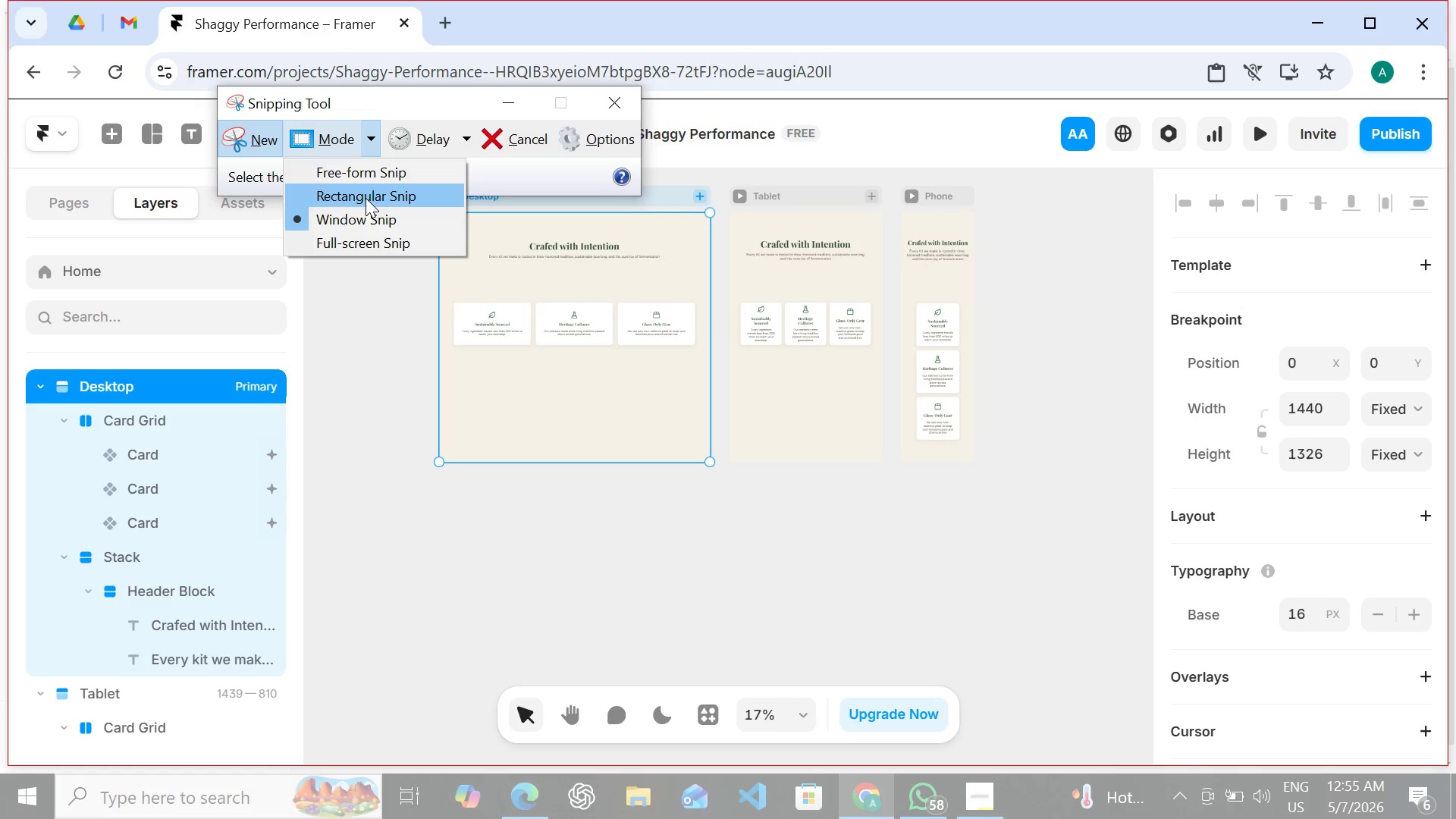 
left_click([607, 105])
 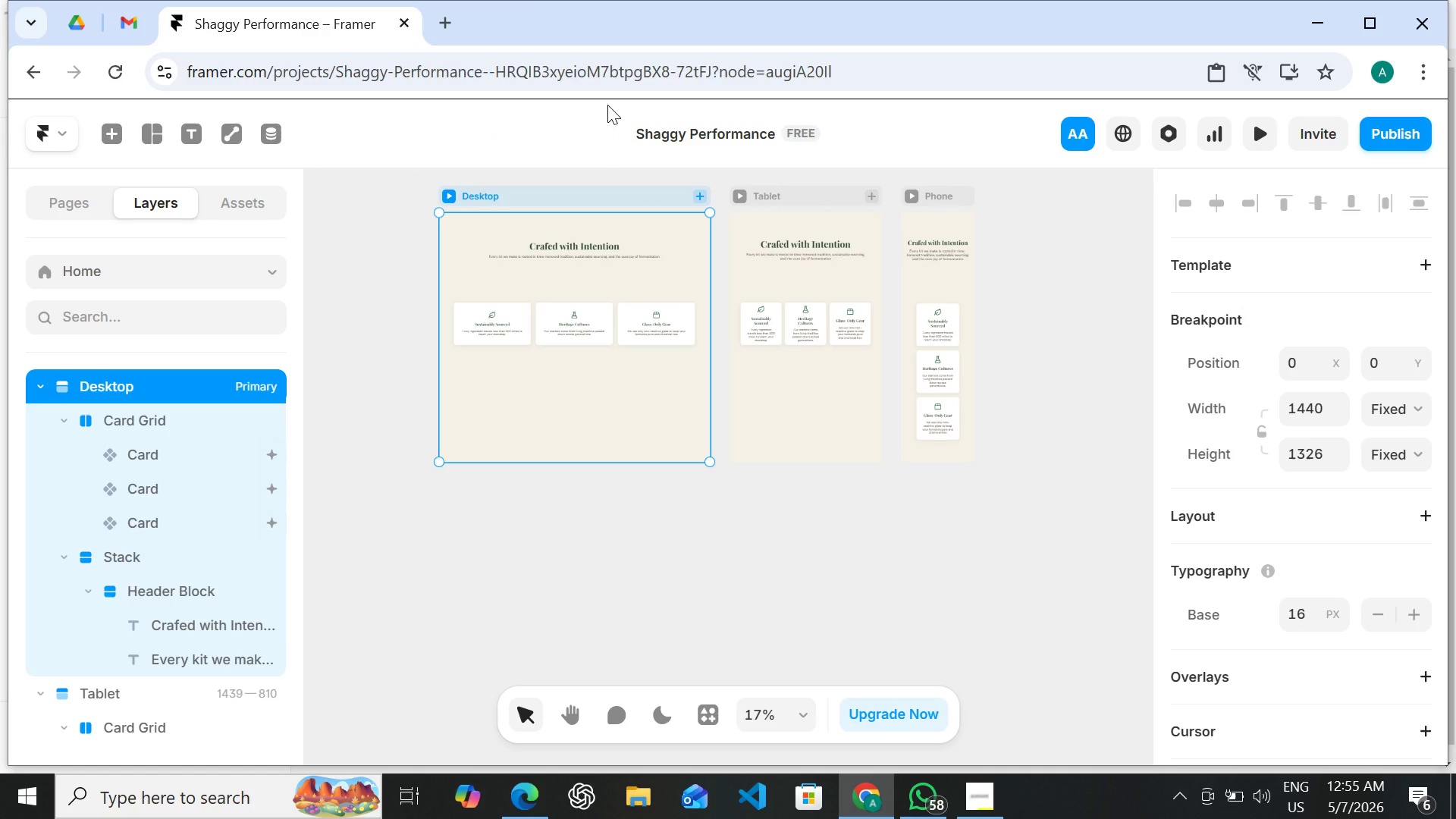 
key(Control+Shift+G)
 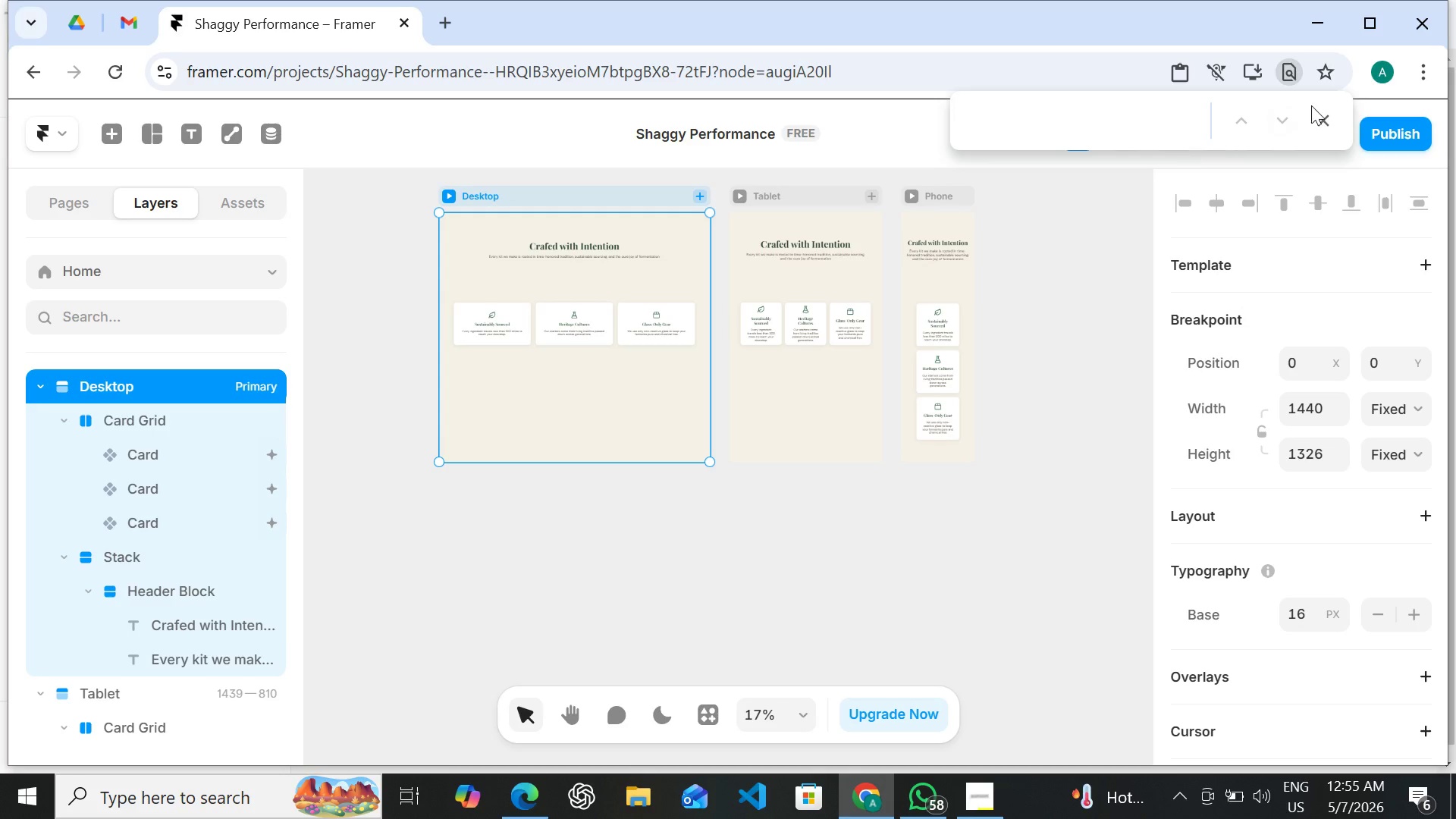 
left_click([1324, 120])
 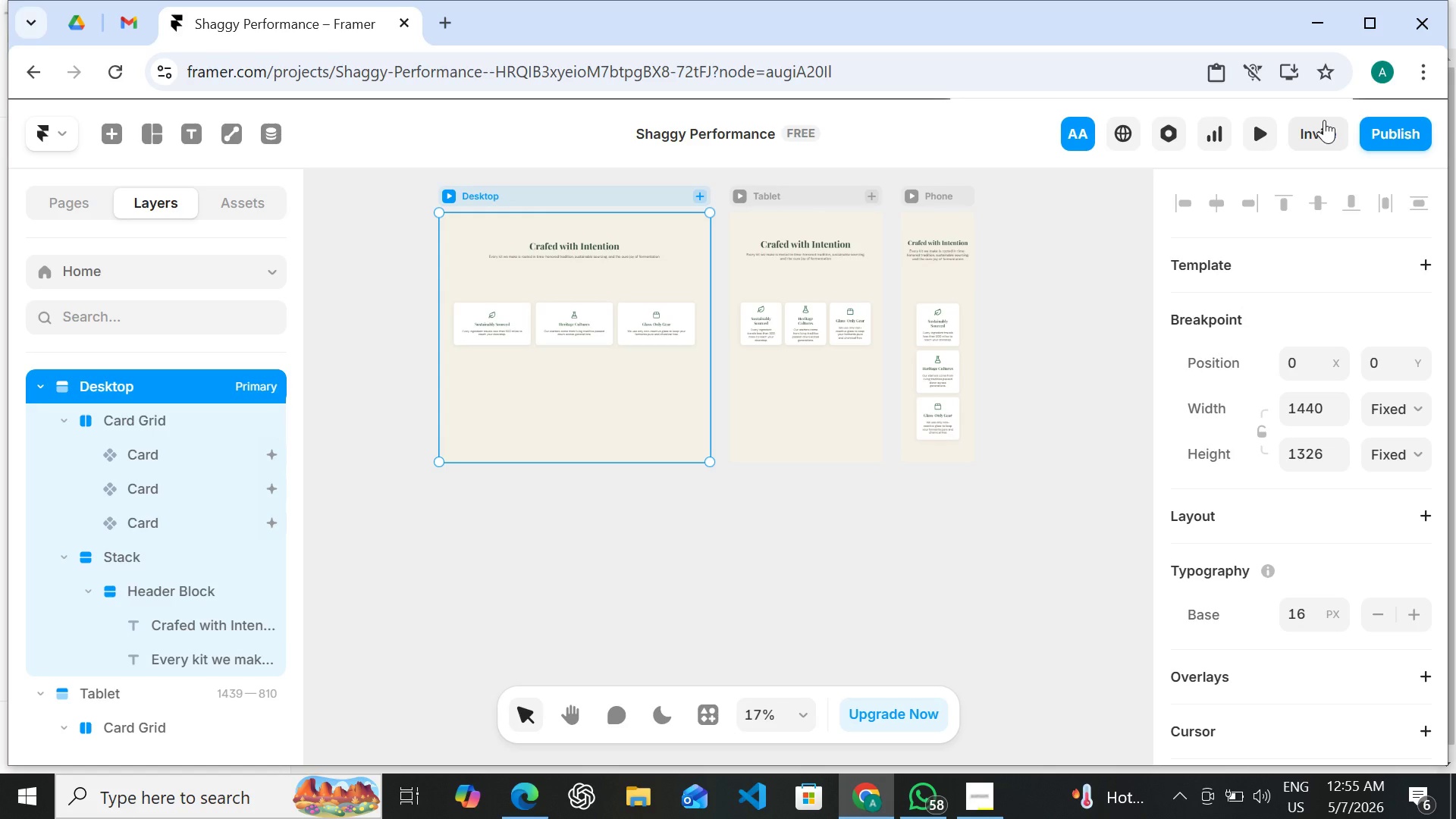 
key(Meta+G)
 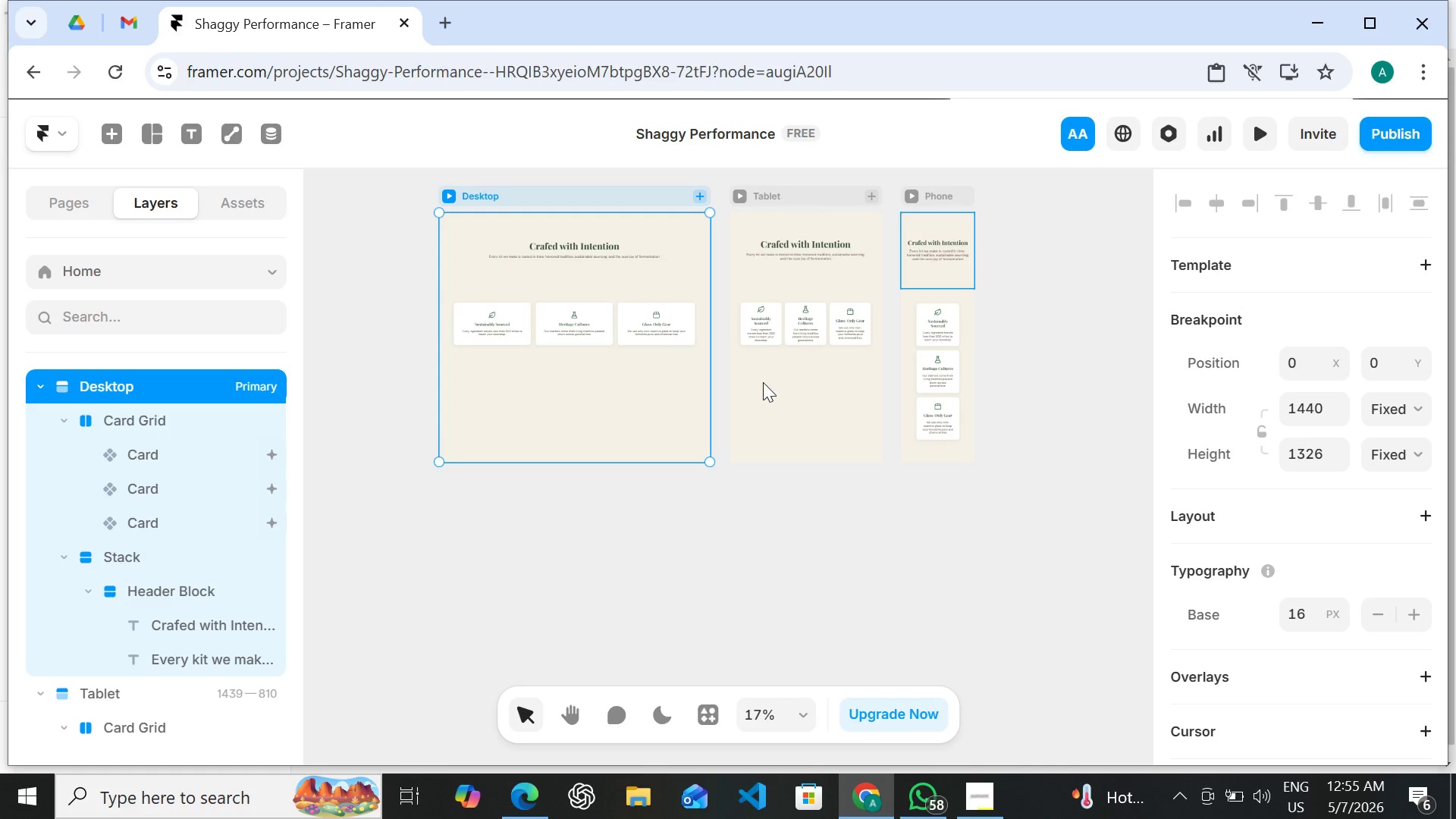 
wait(8.62)
 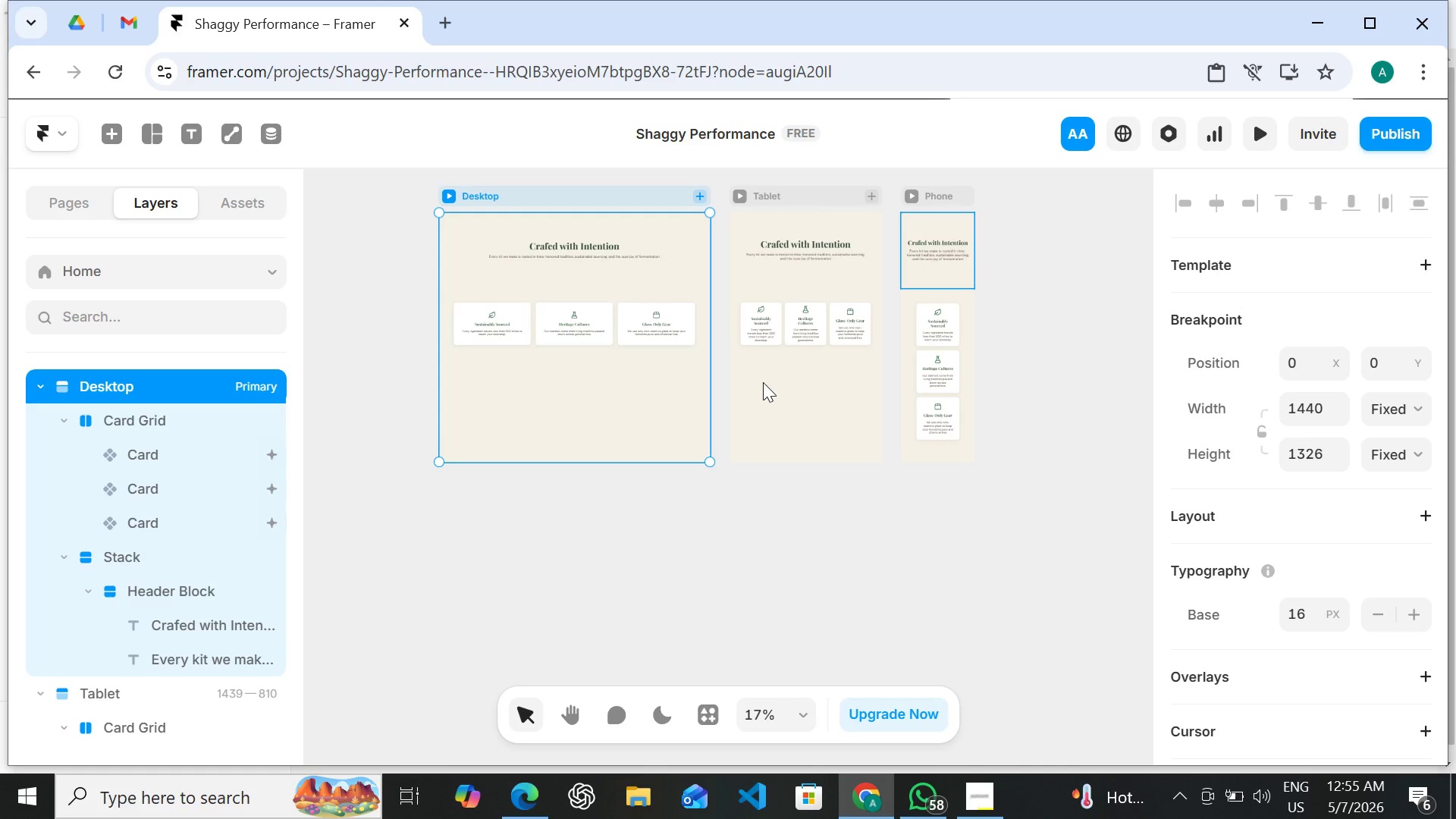 
mouse_move([130, 117])
 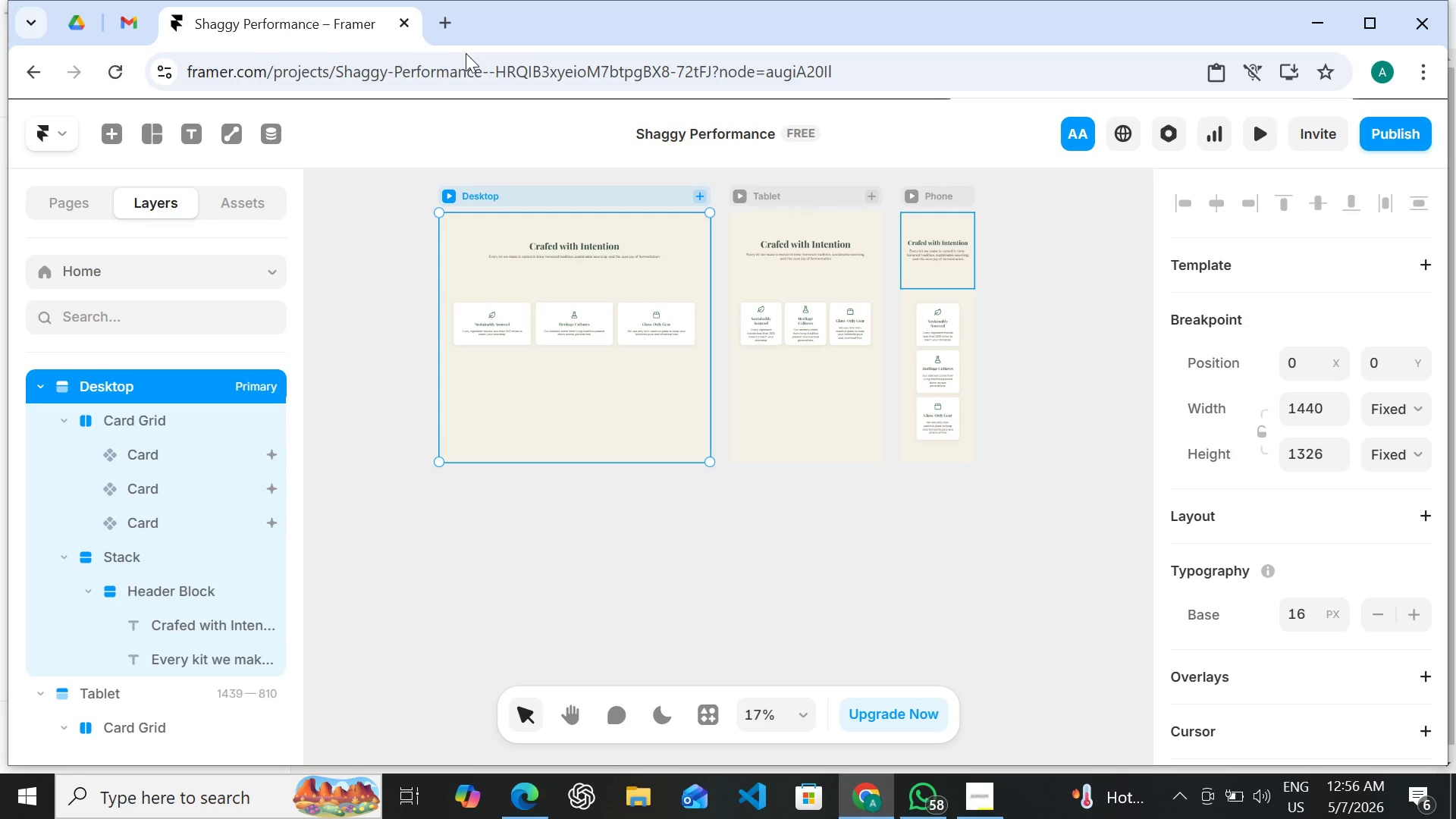 
wait(10.72)
 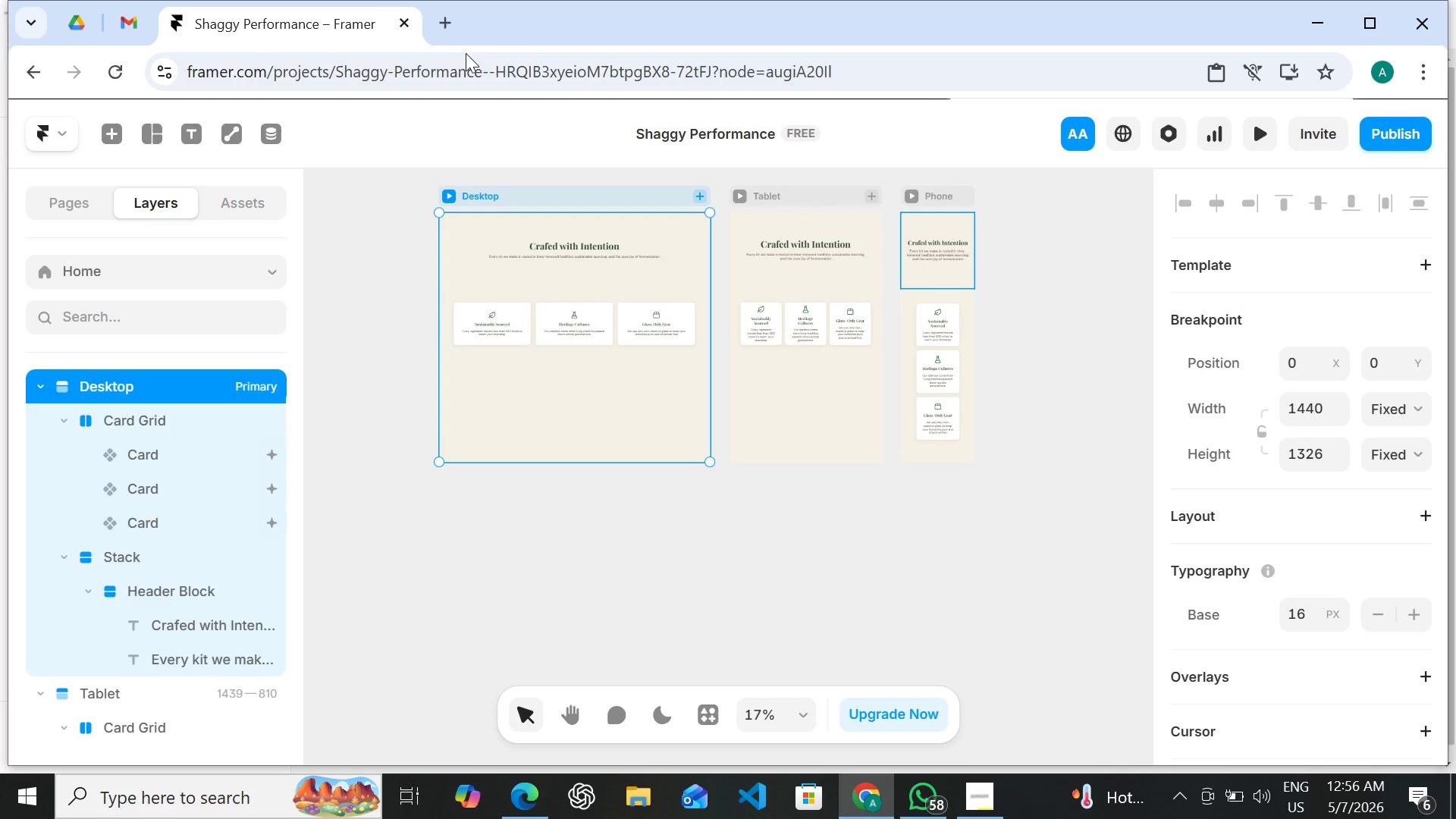 
left_click([169, 288])
 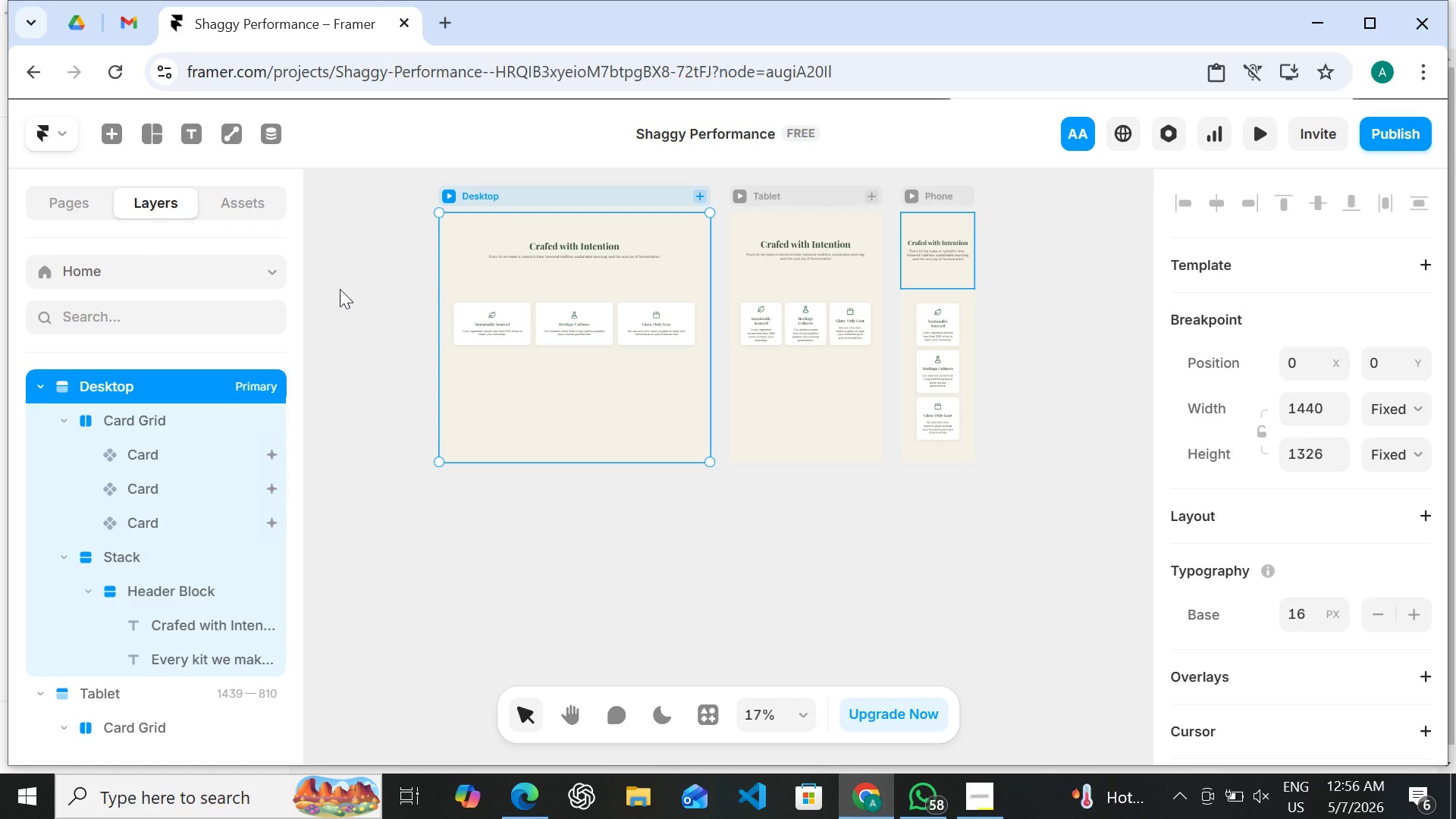 
left_click([331, 289])
 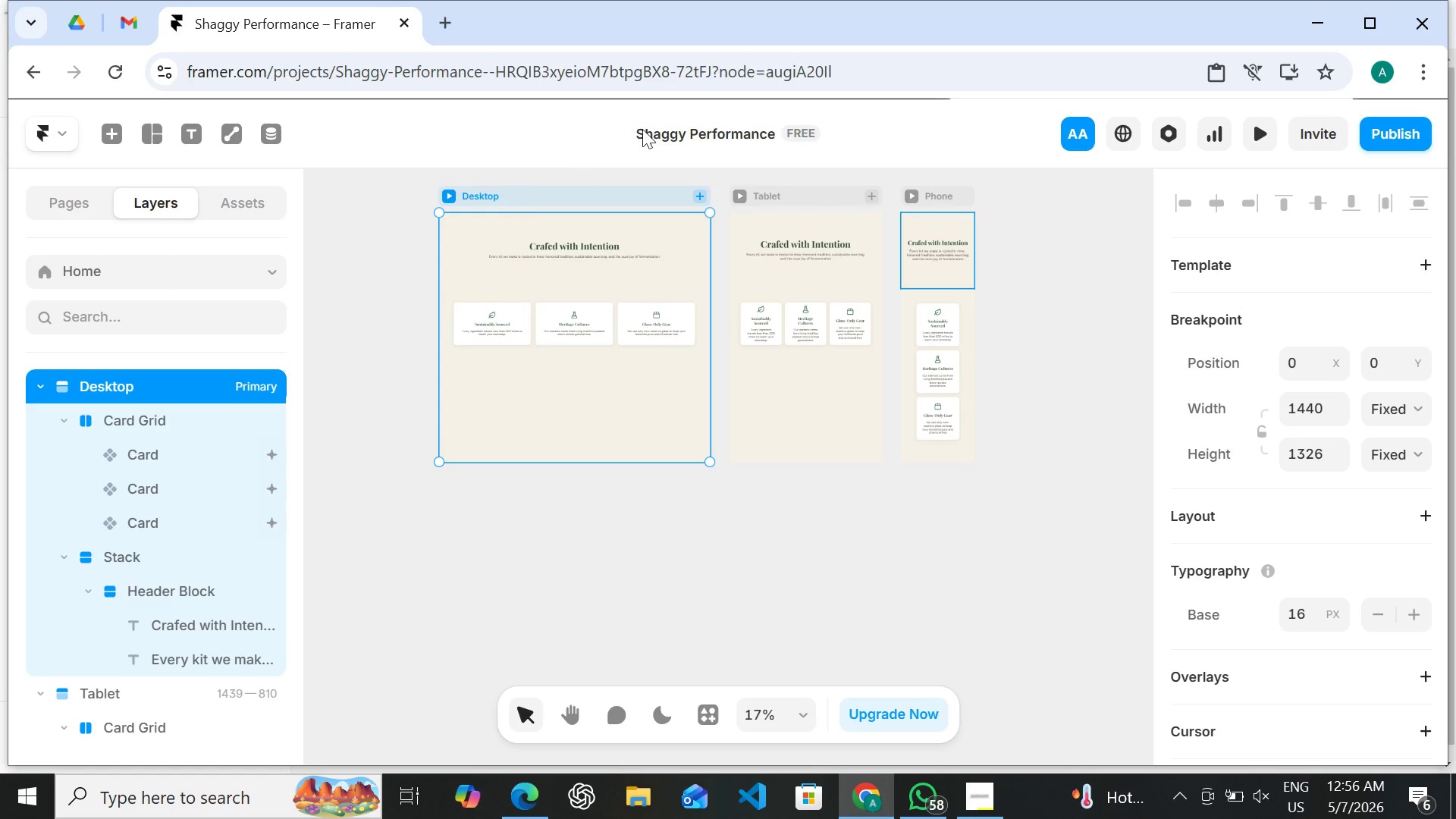 
left_click([610, 67])
 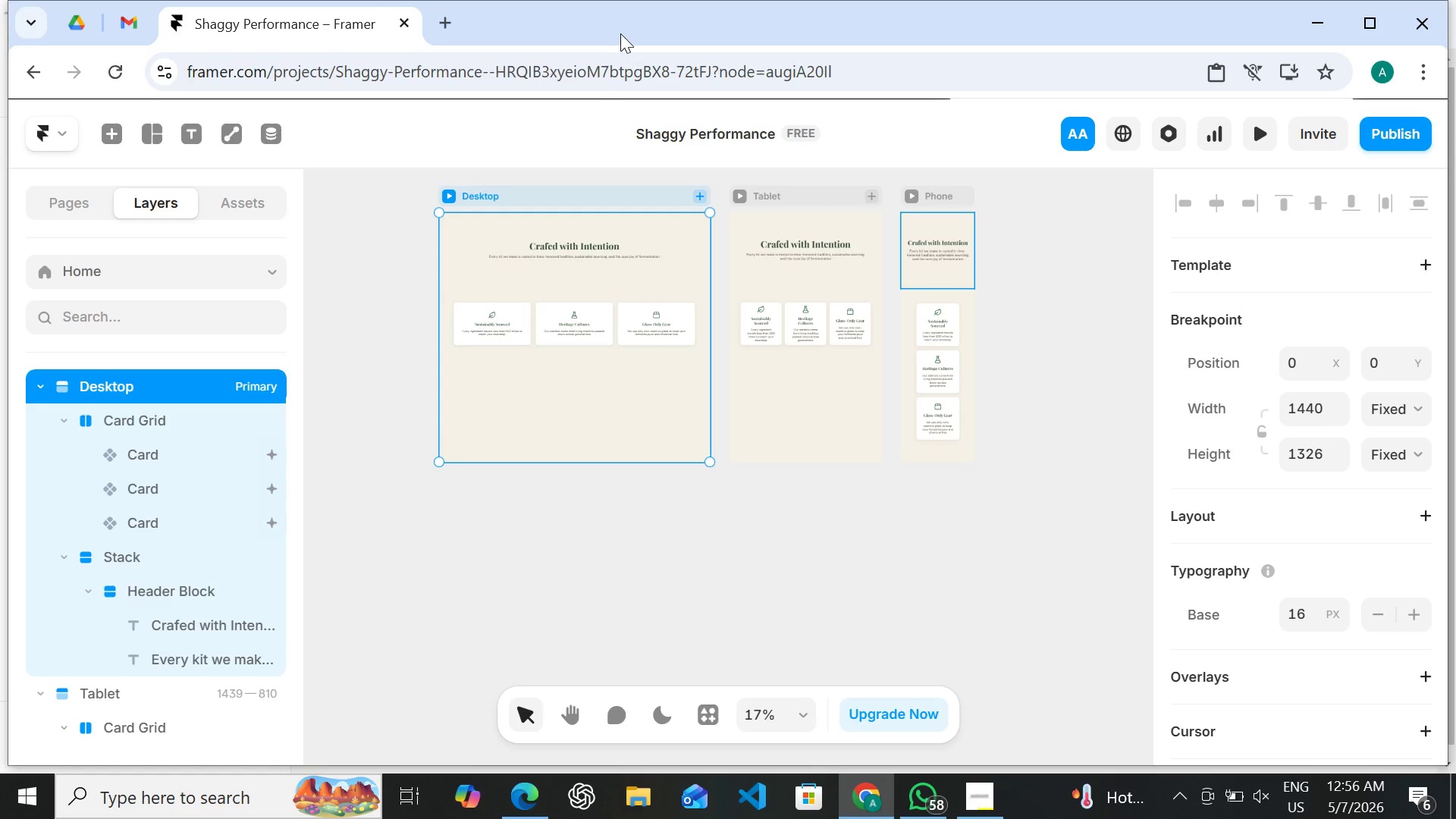 
wait(6.34)
 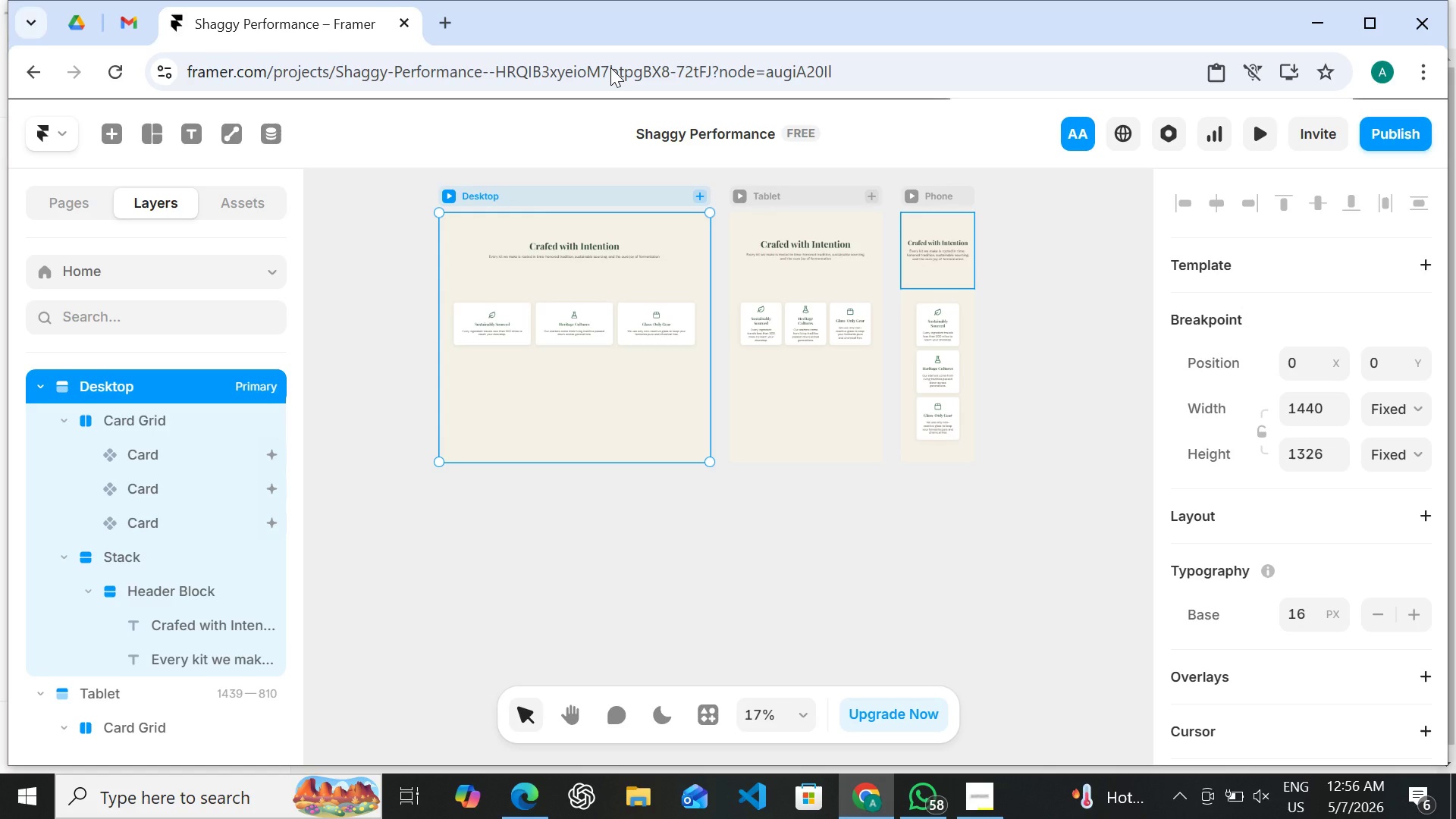 
left_click([607, 57])
 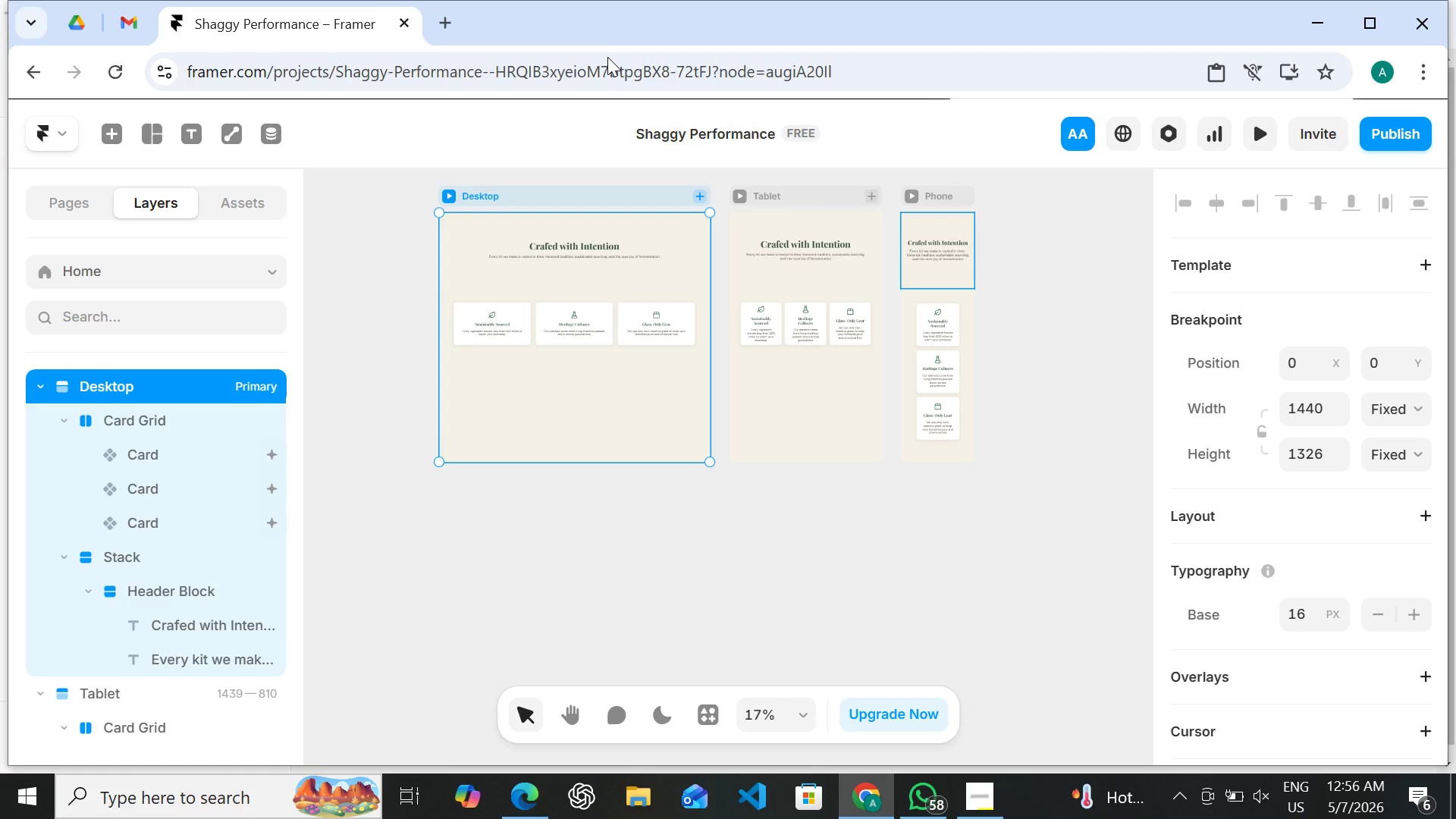 
left_click([376, 243])
 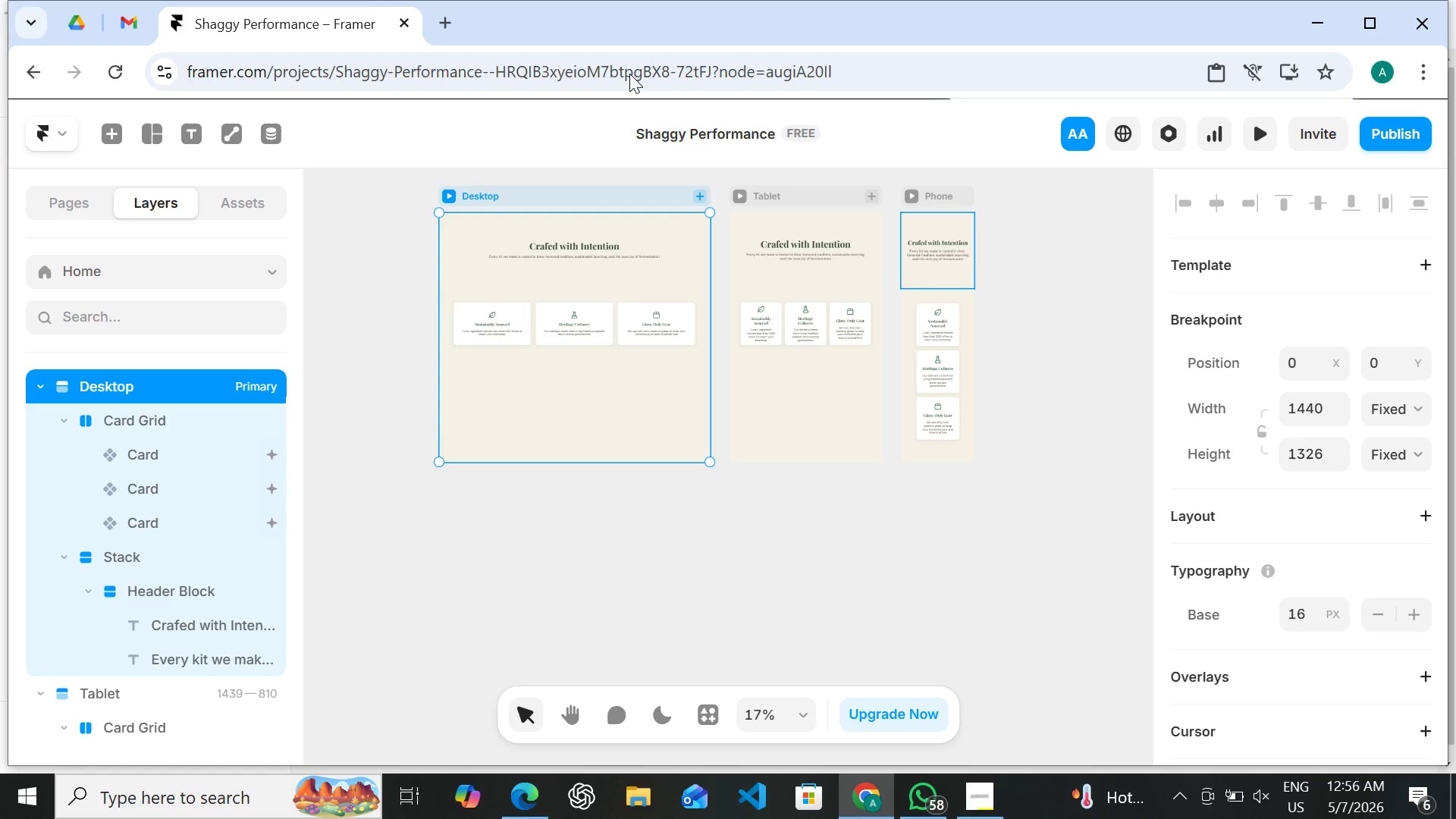 
left_click([613, 61])
 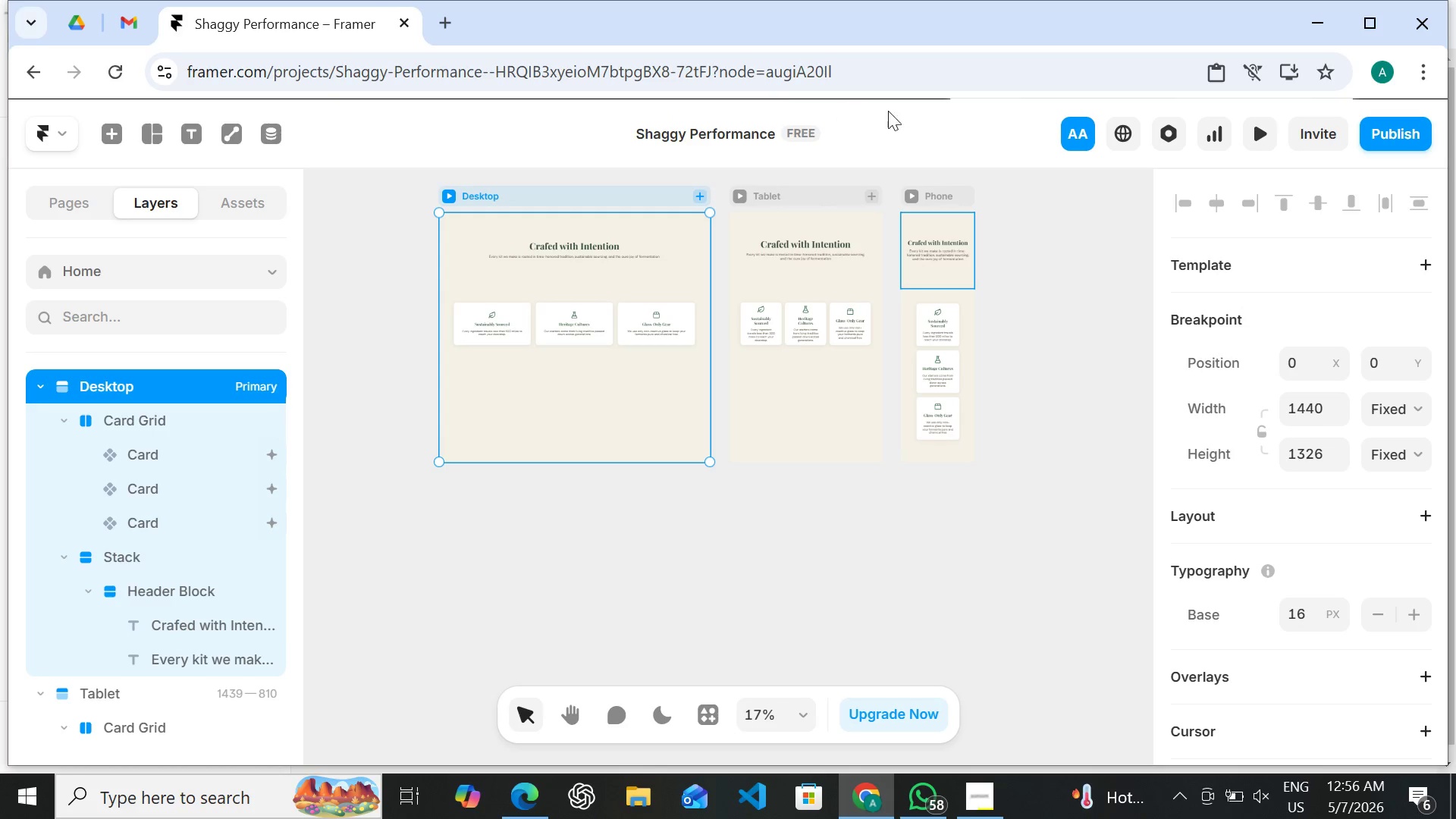 
left_click([966, 121])
 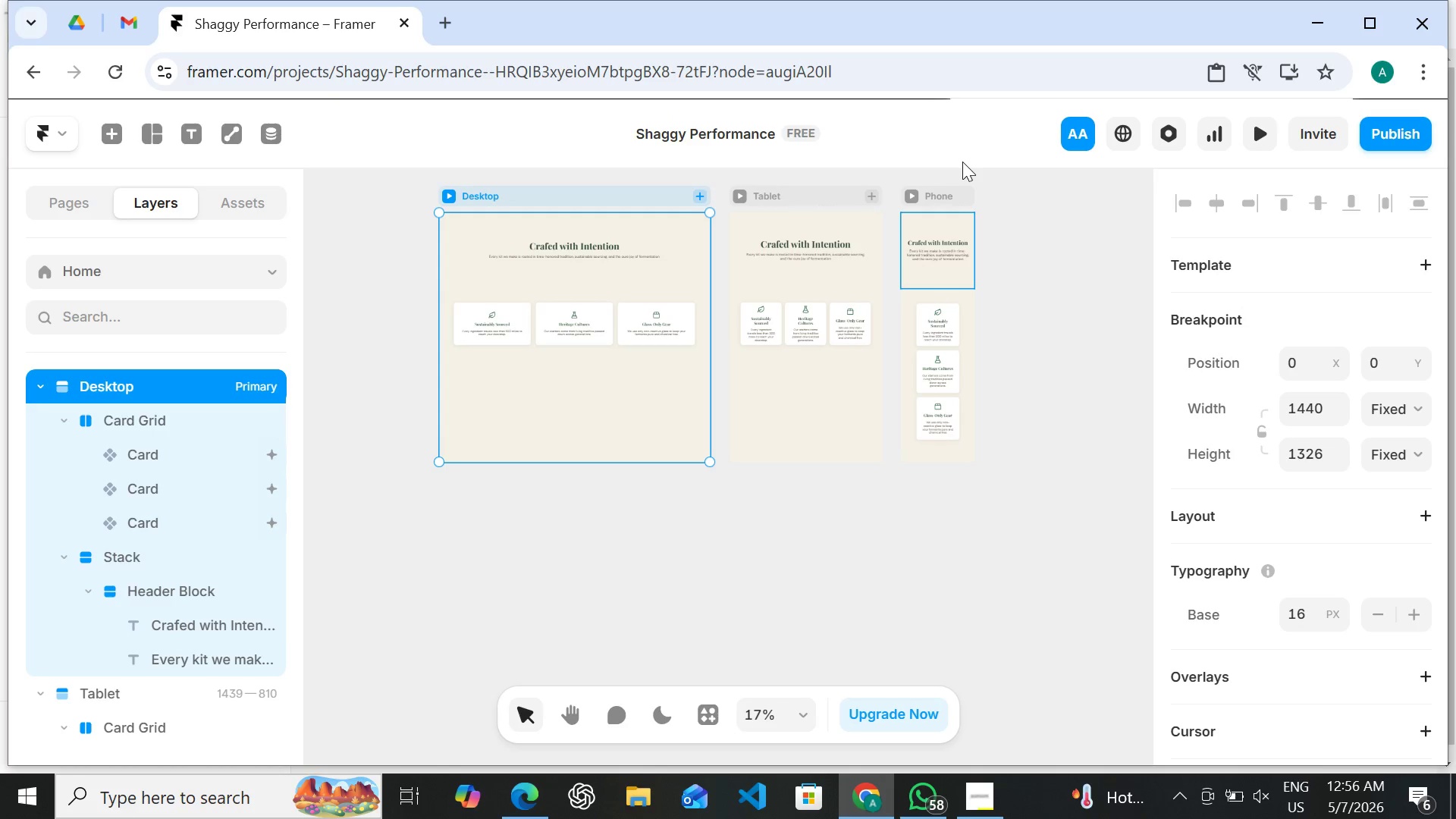 
left_click([951, 154])
 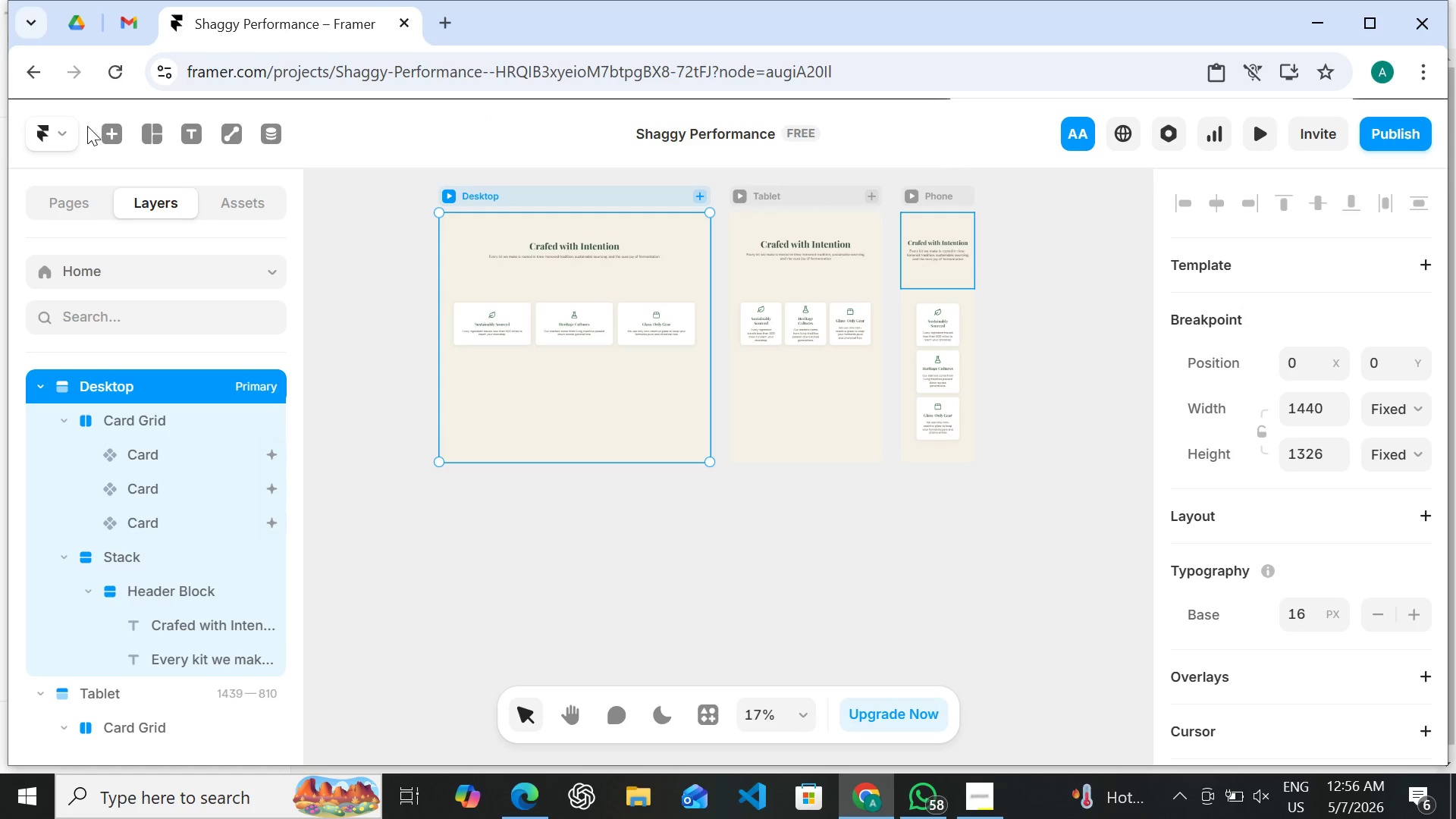 
mouse_move([251, 124])
 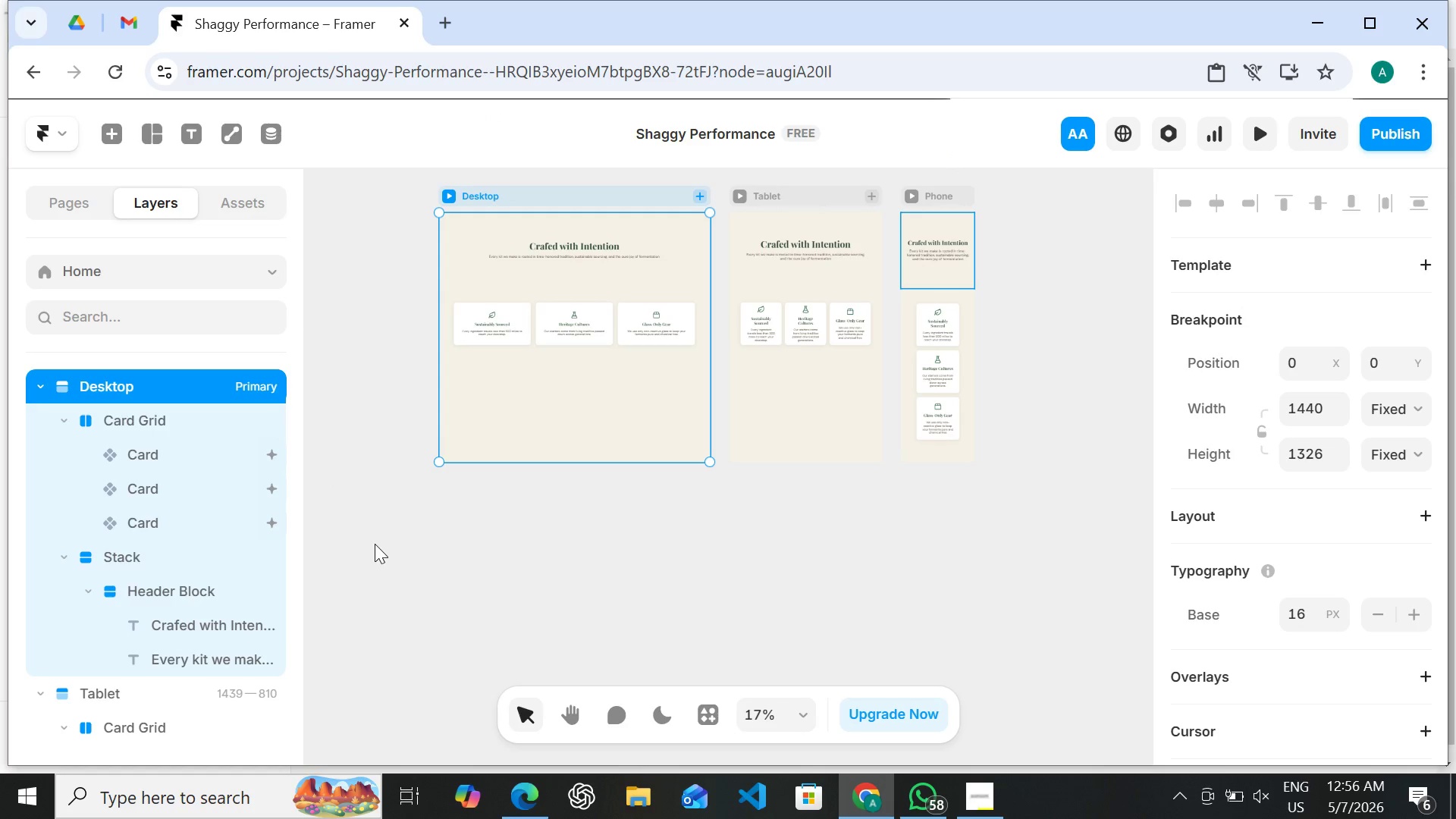 
left_click([375, 544])
 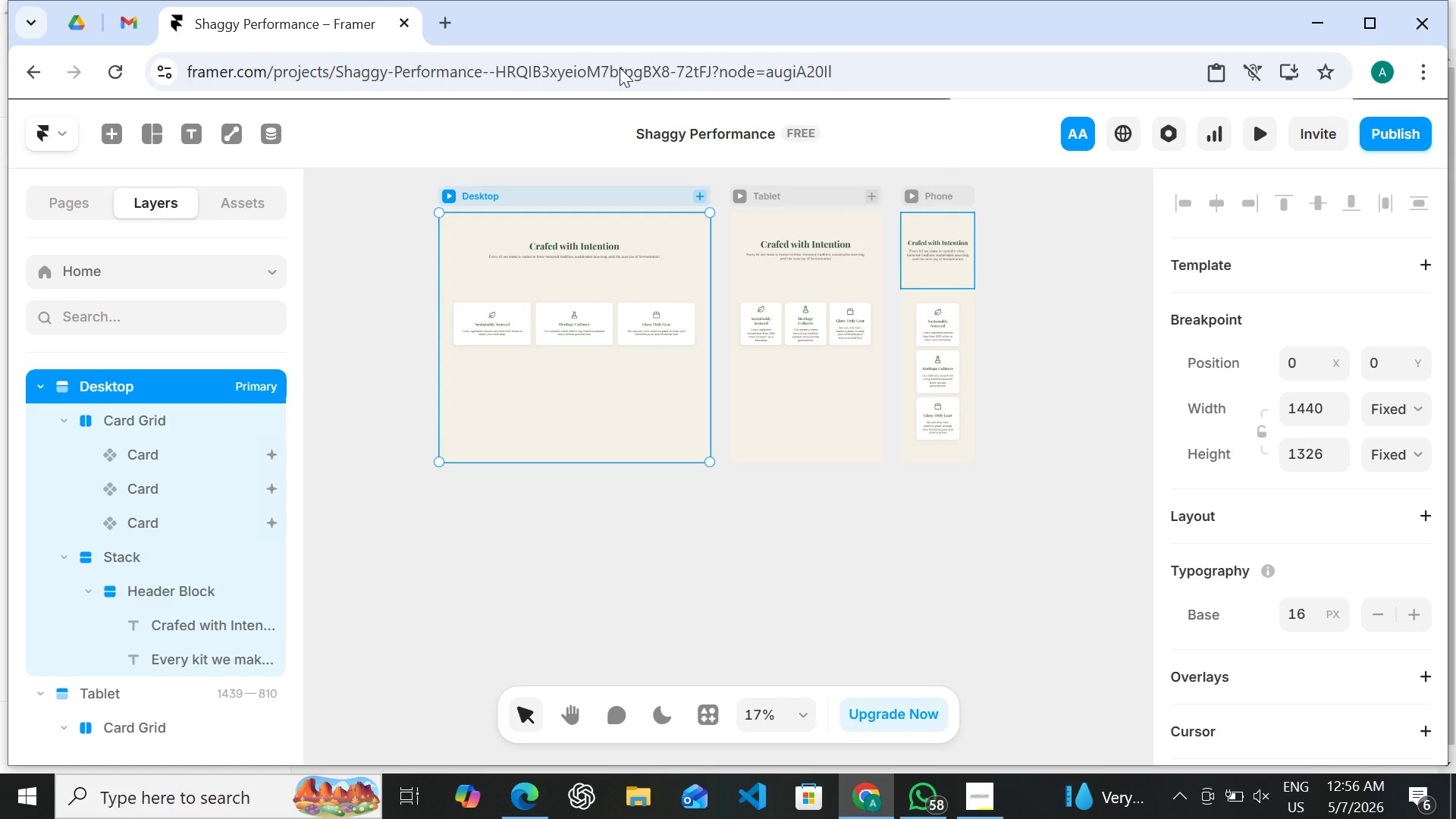 
left_click([620, 67])
 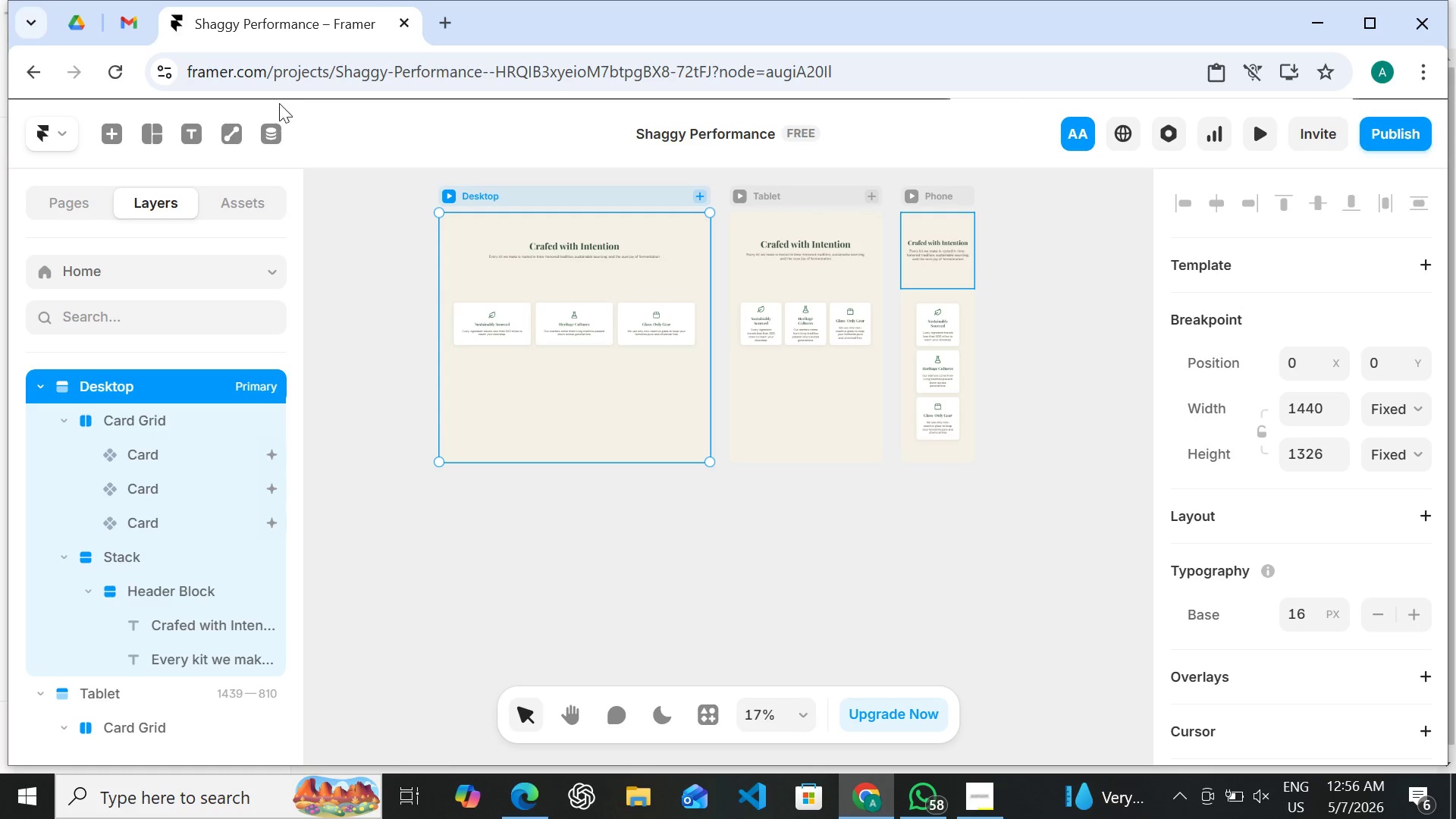 
left_click([256, 111])
 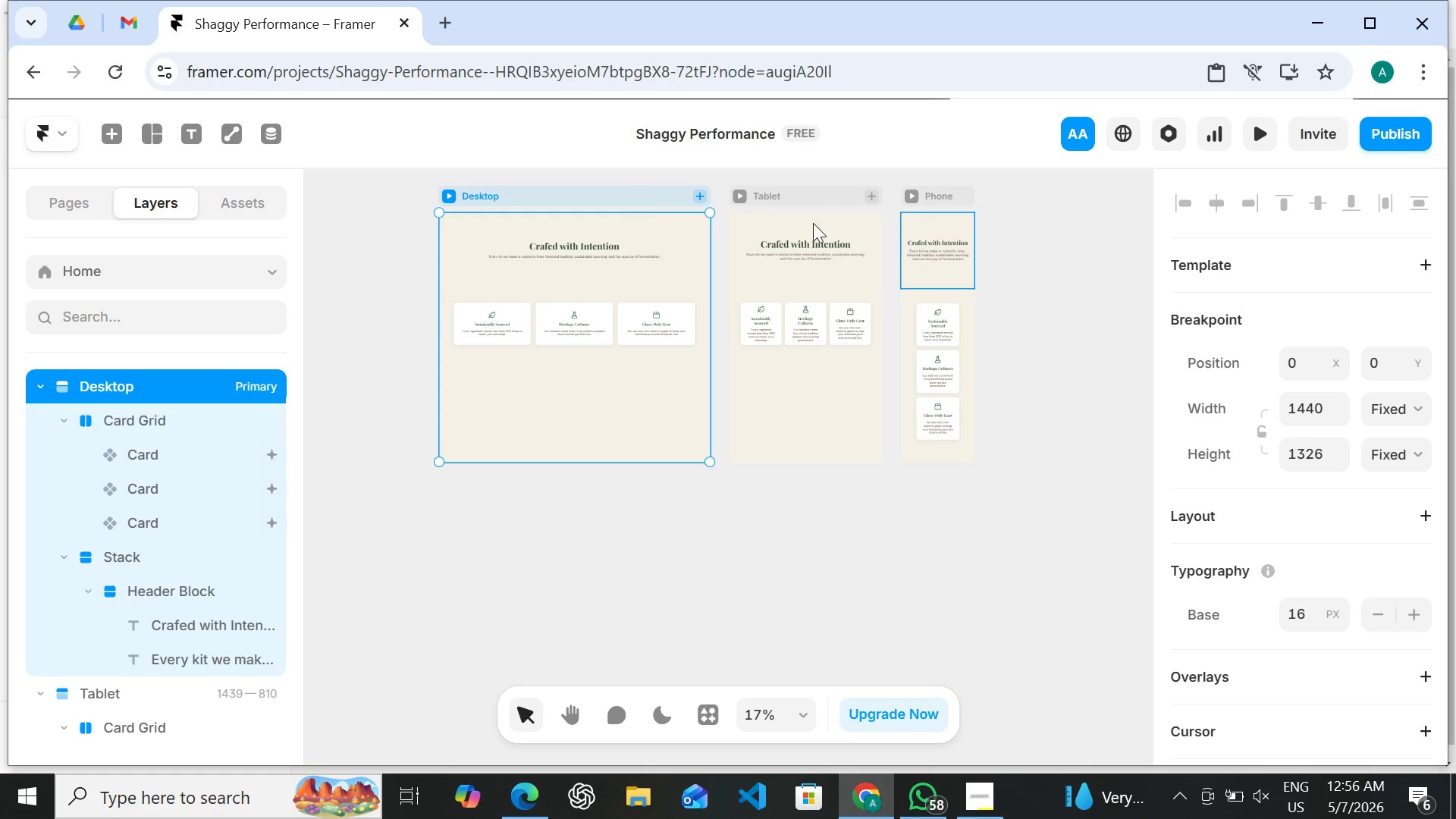 
left_click([582, 196])
 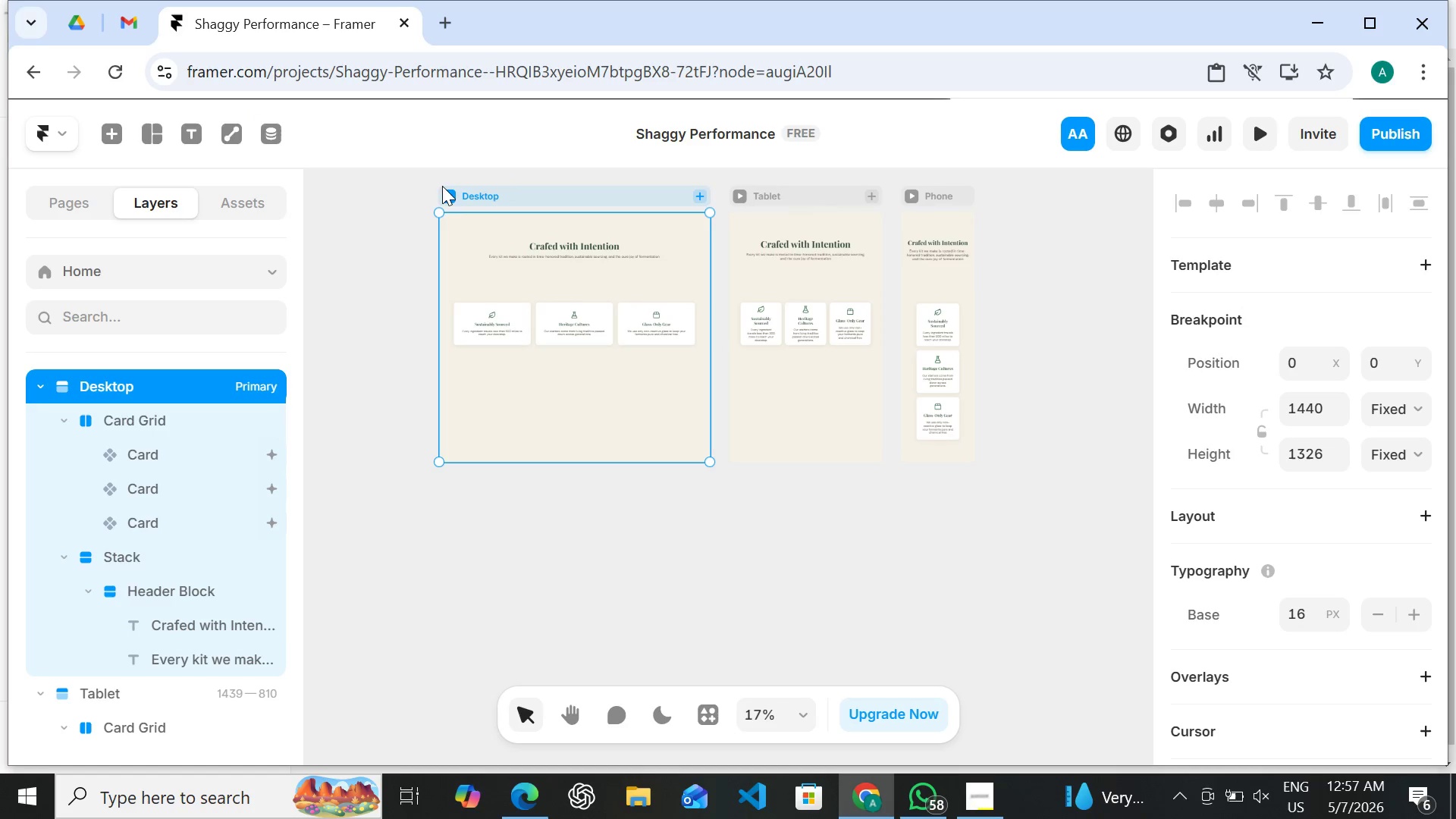 
left_click([450, 196])
 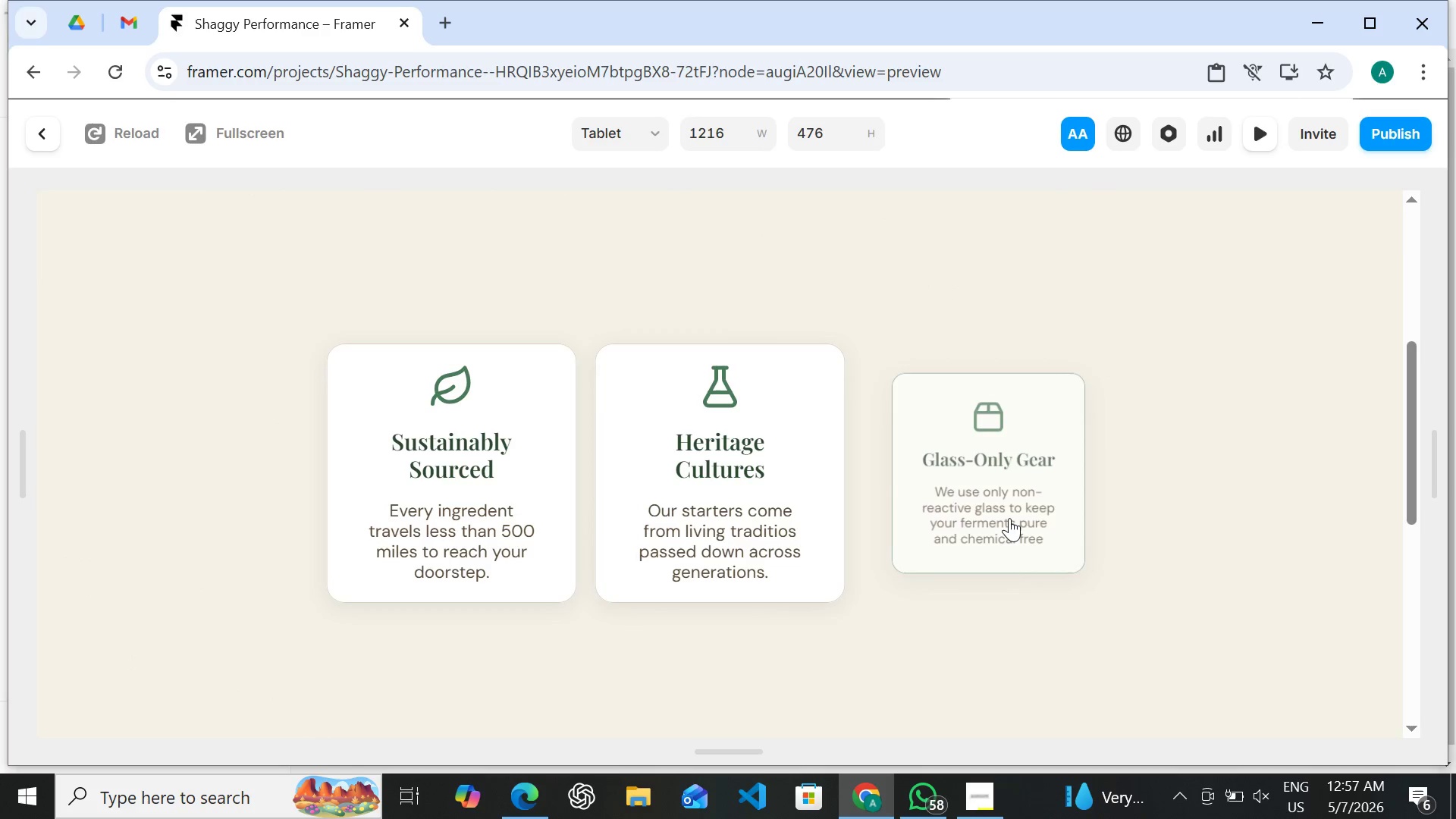 
wait(7.91)
 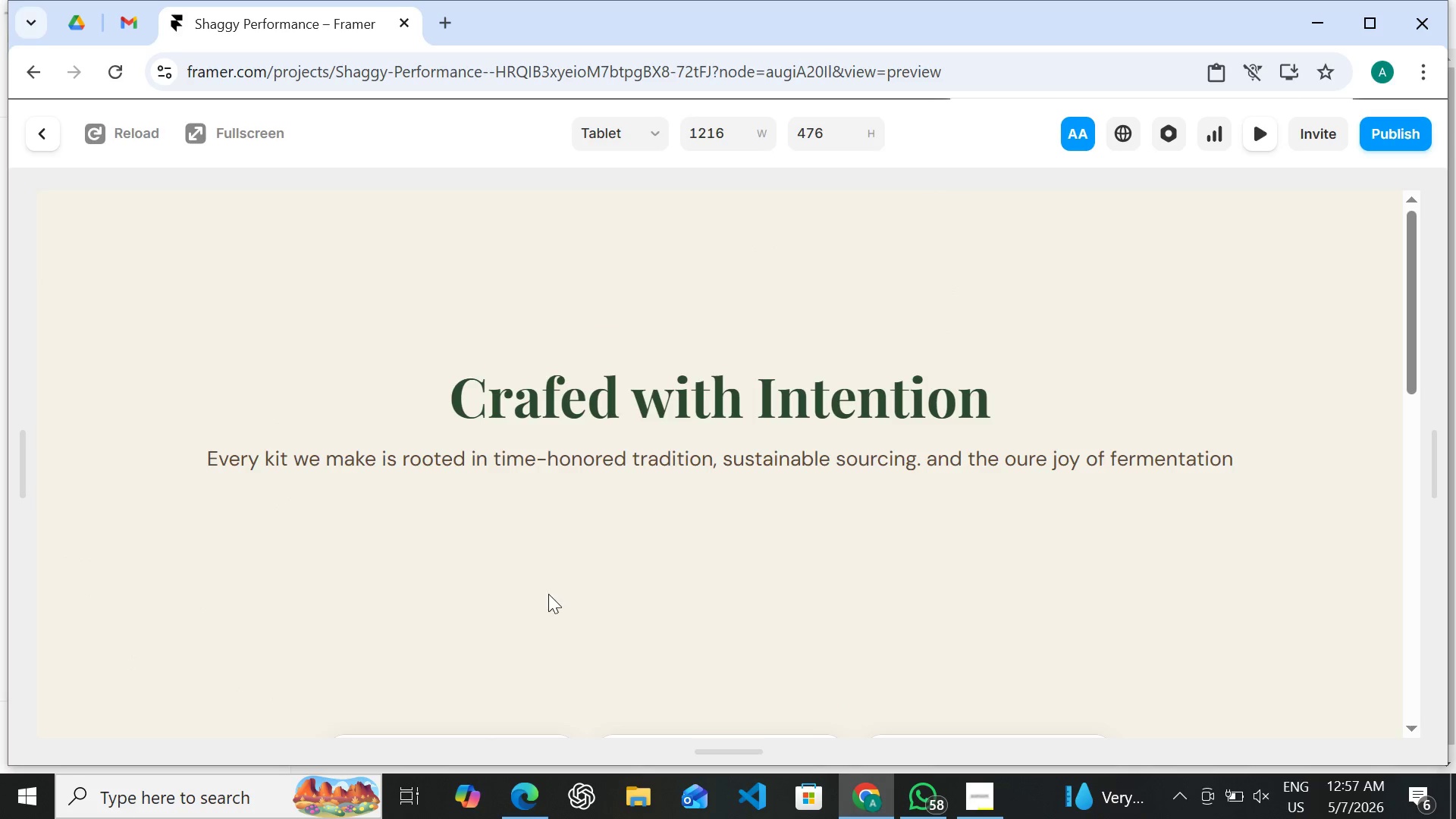 
left_click([34, 135])
 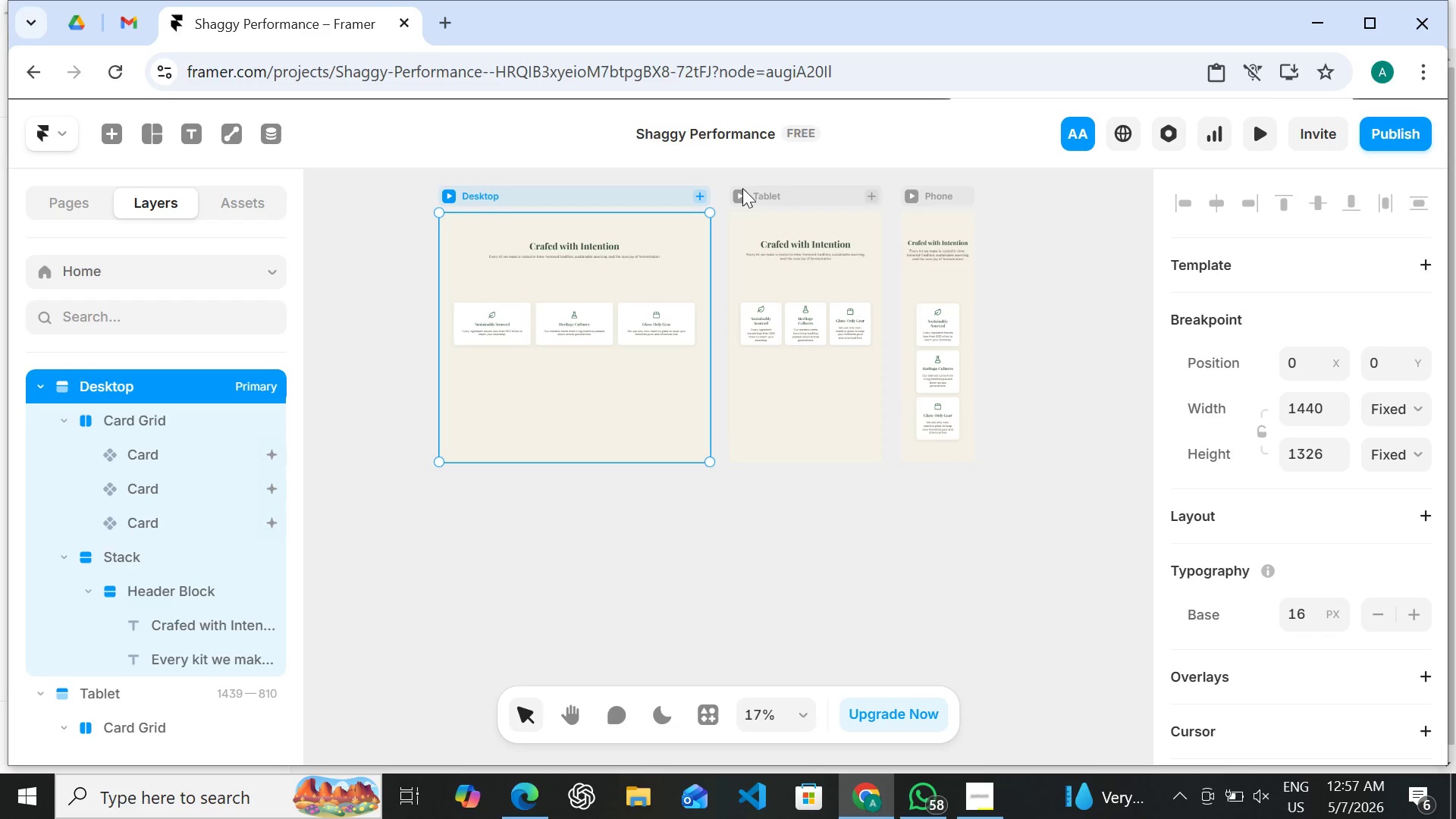 
left_click([745, 188])
 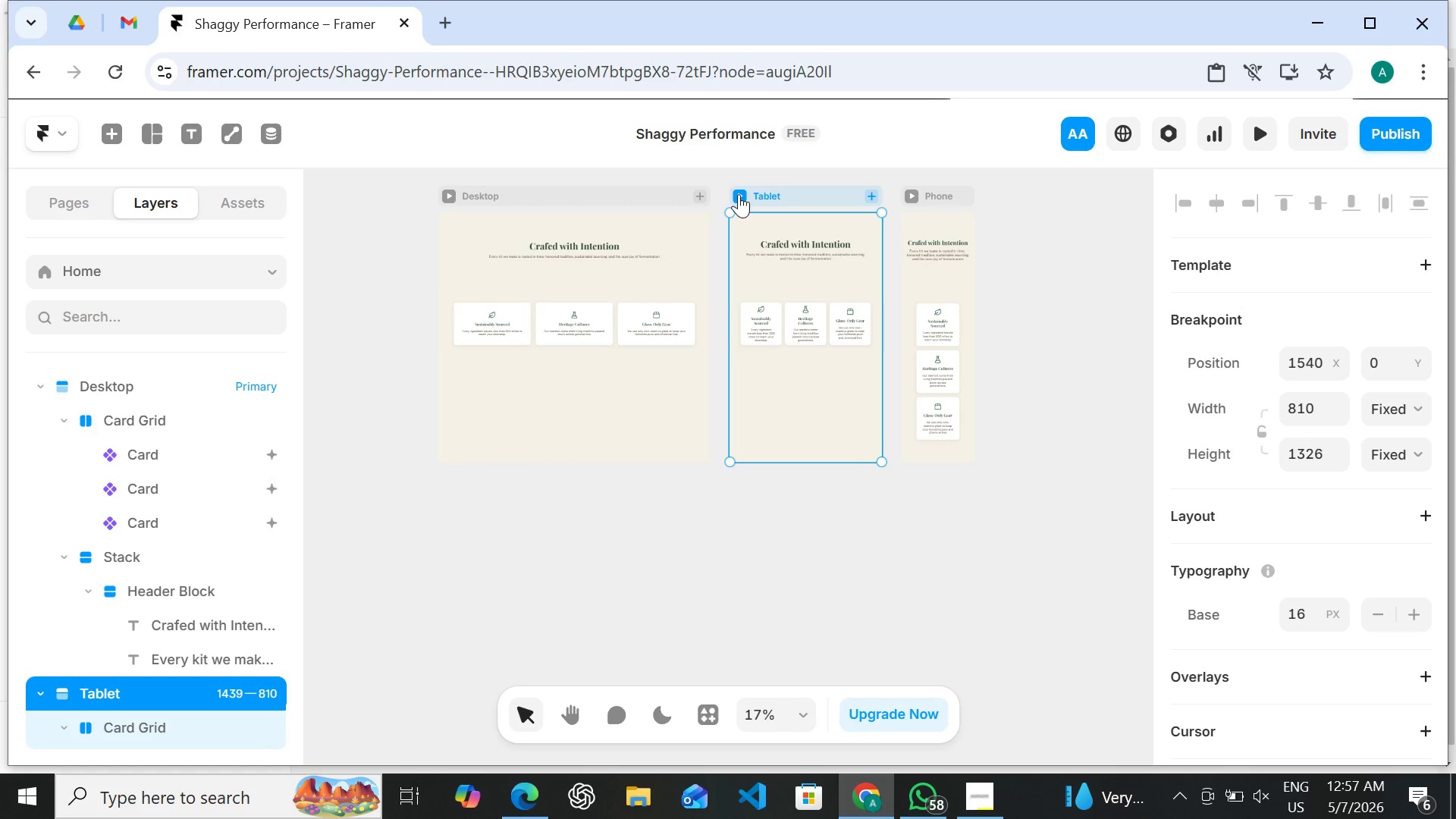 
left_click([739, 194])
 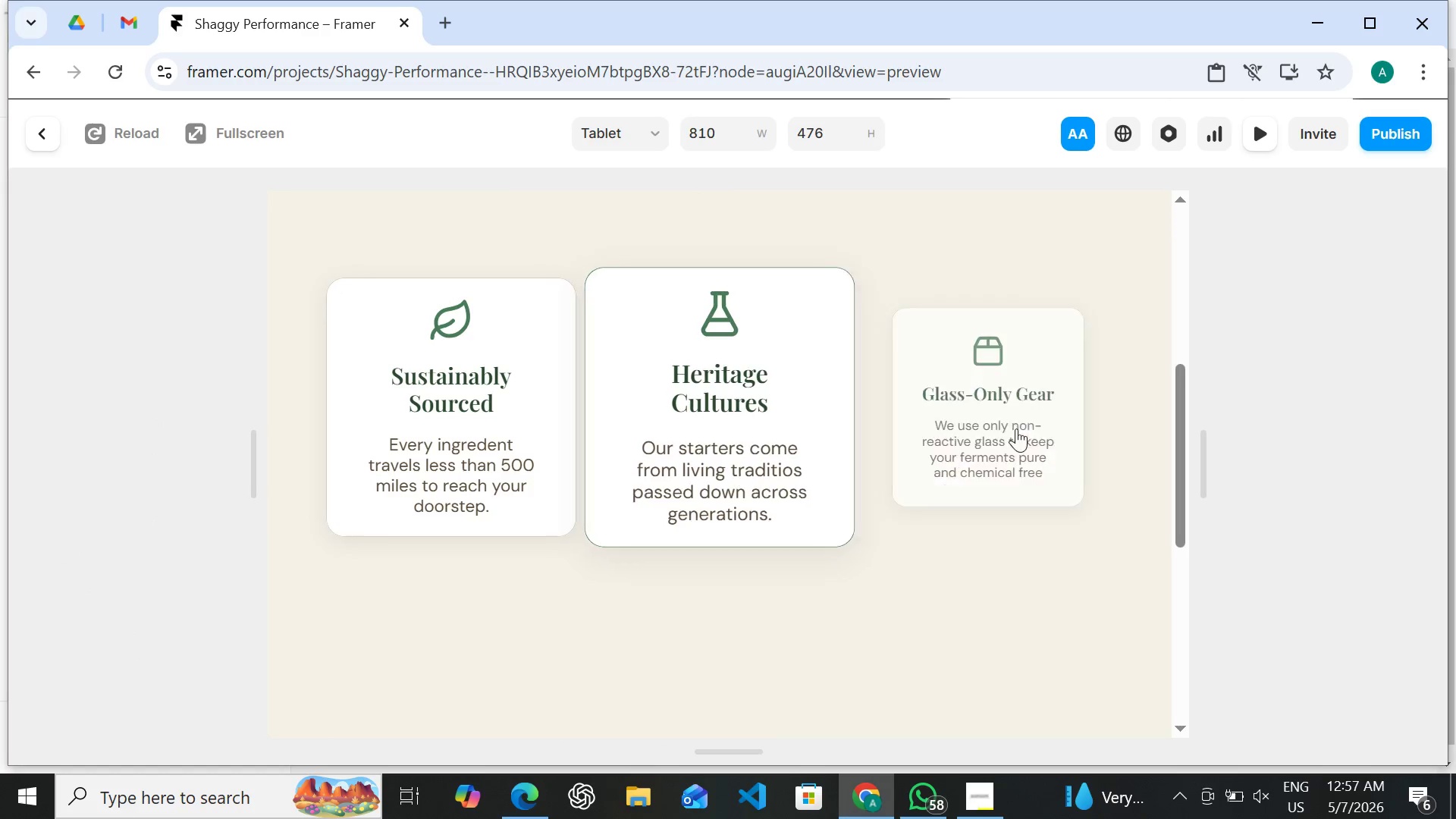 
left_click([637, 127])
 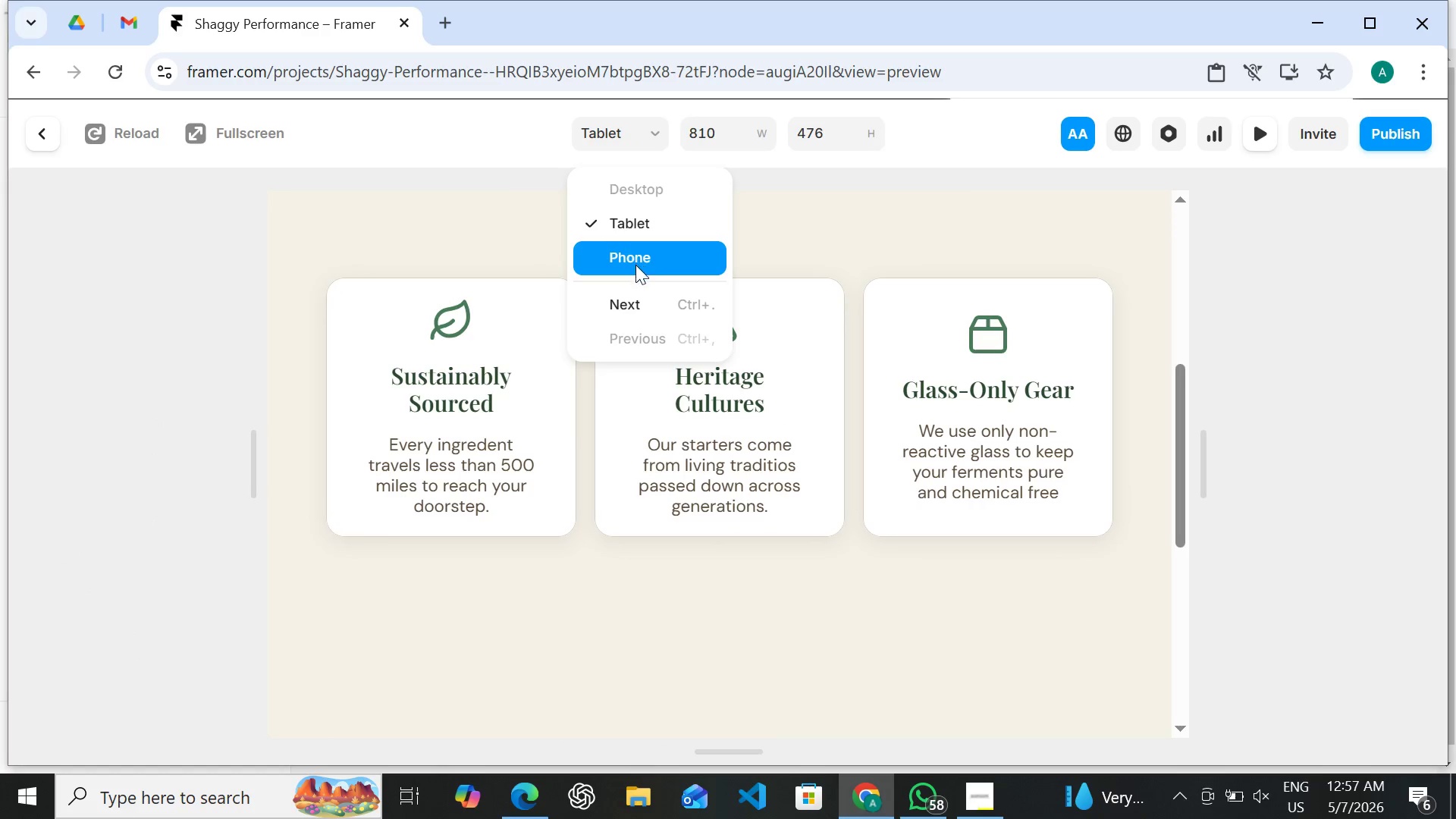 
left_click([635, 265])
 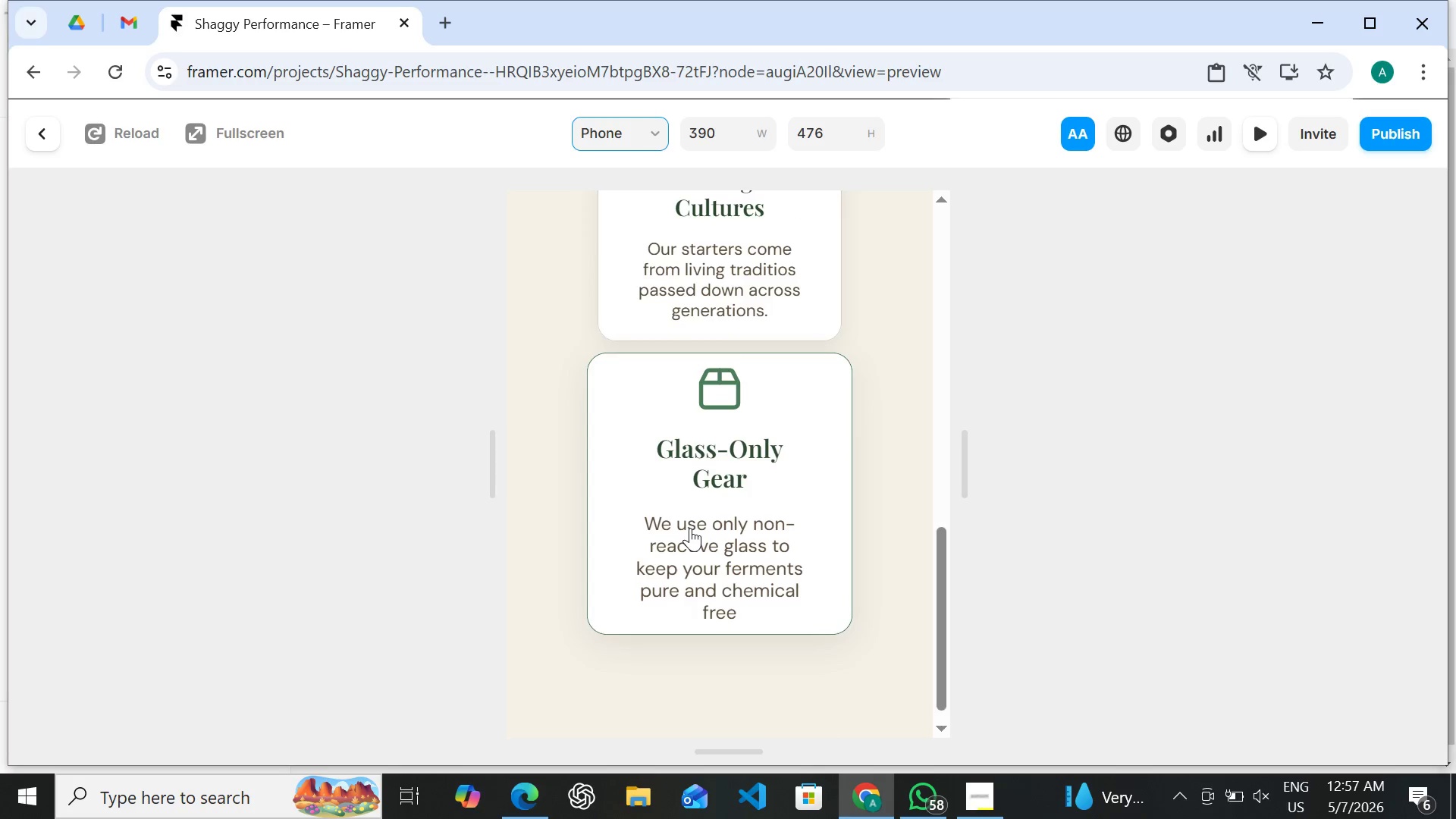 
wait(8.06)
 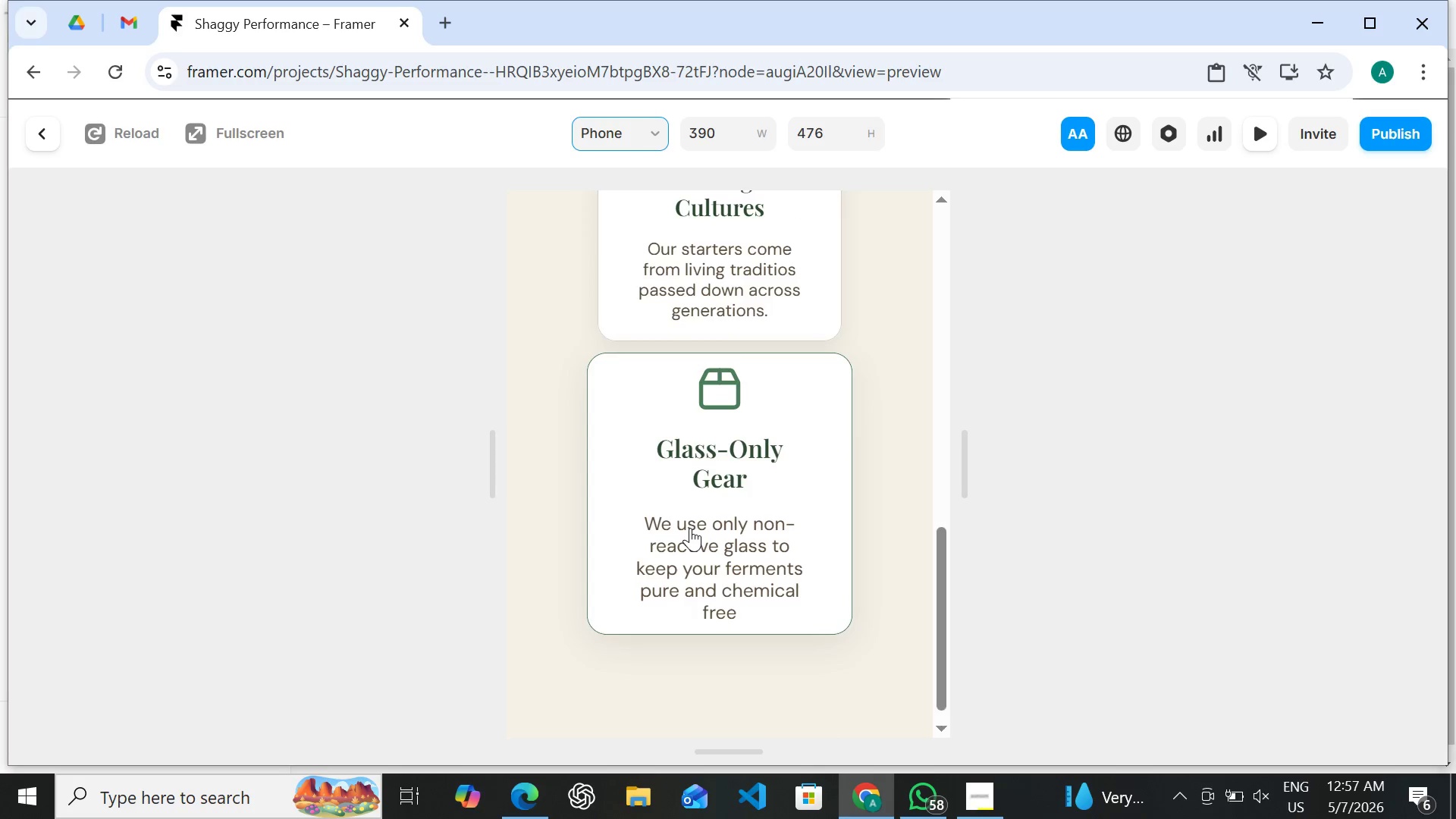 
left_click([1191, 96])
 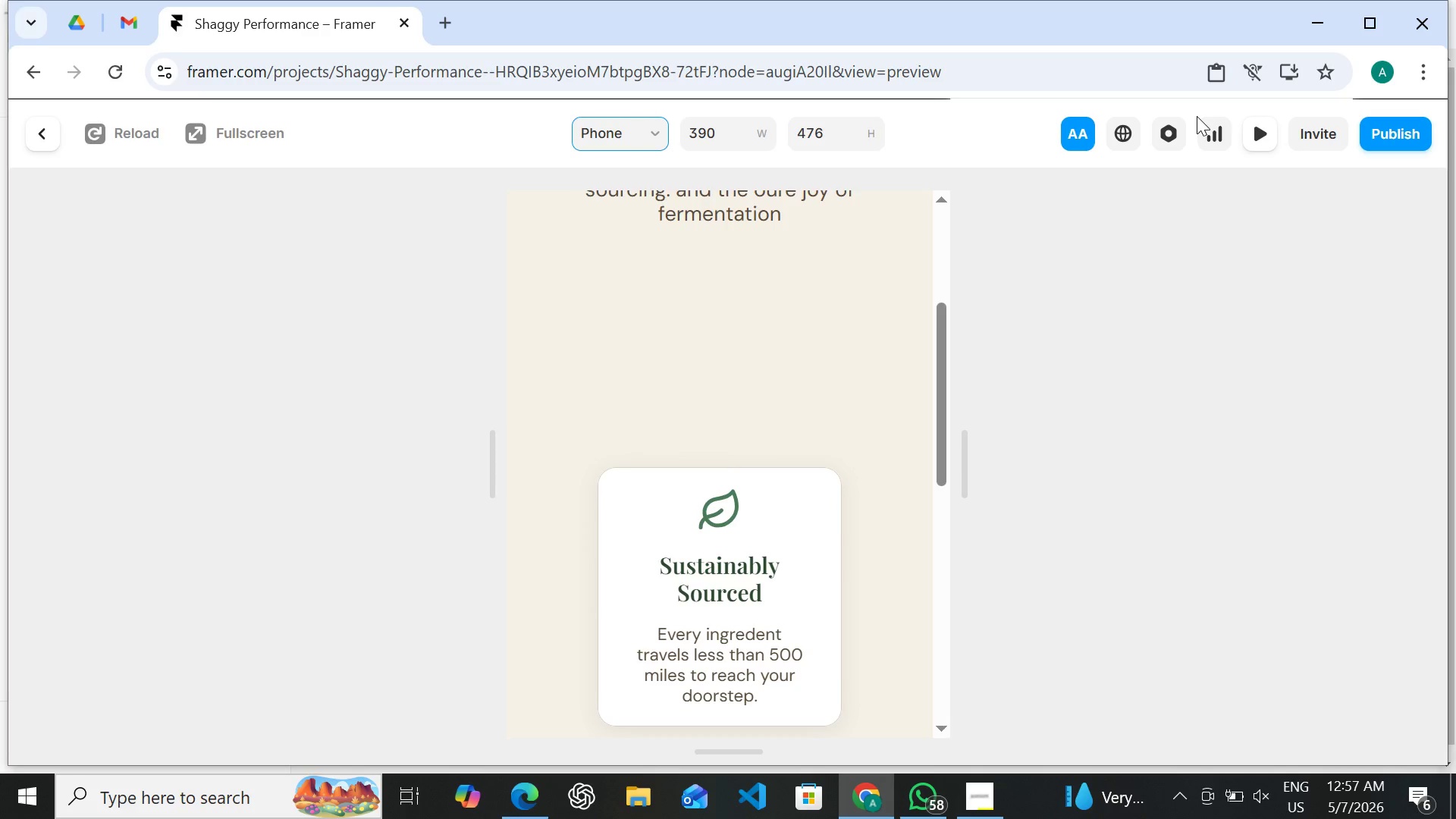 
left_click([1197, 116])
 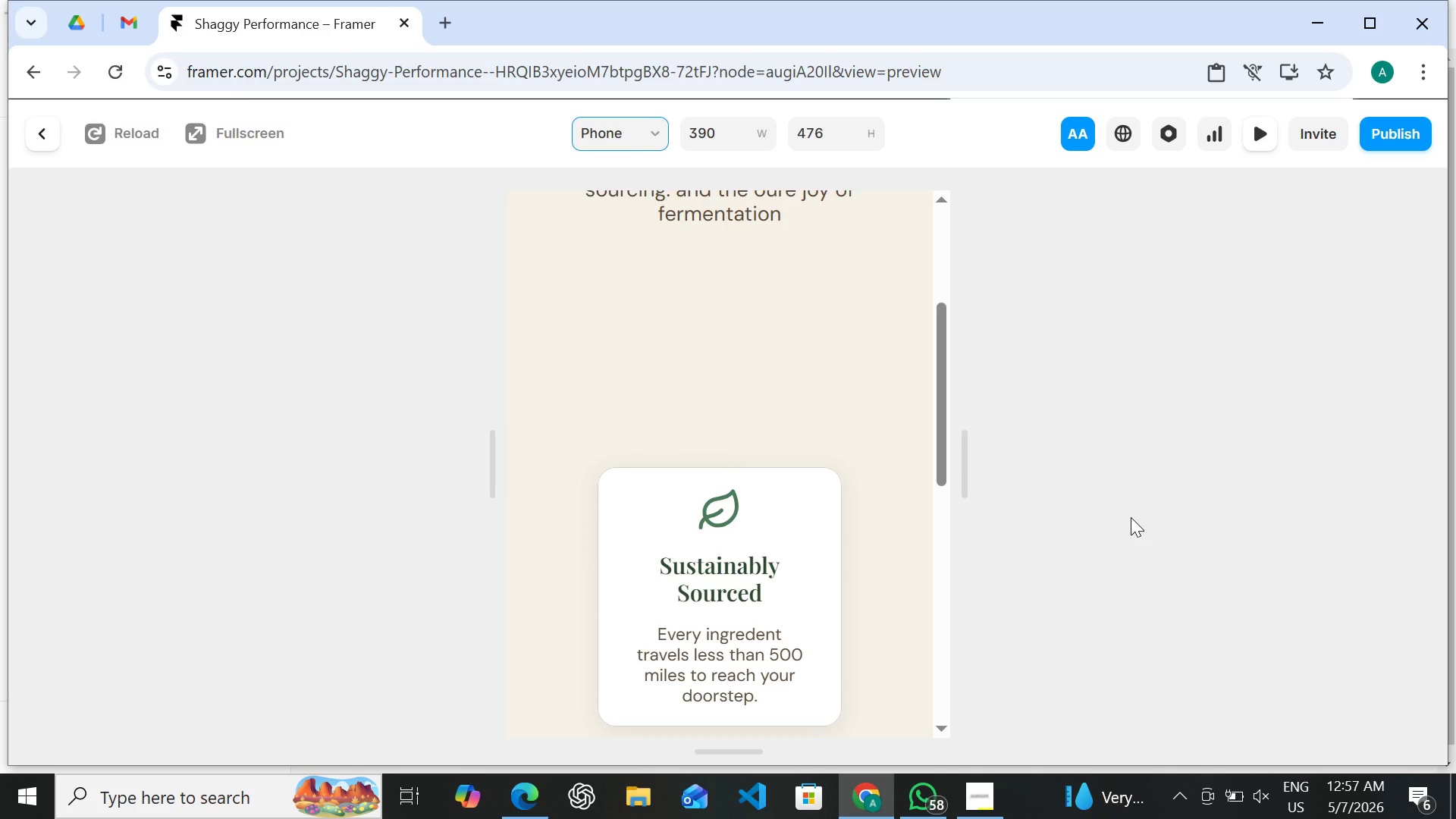 
wait(6.23)
 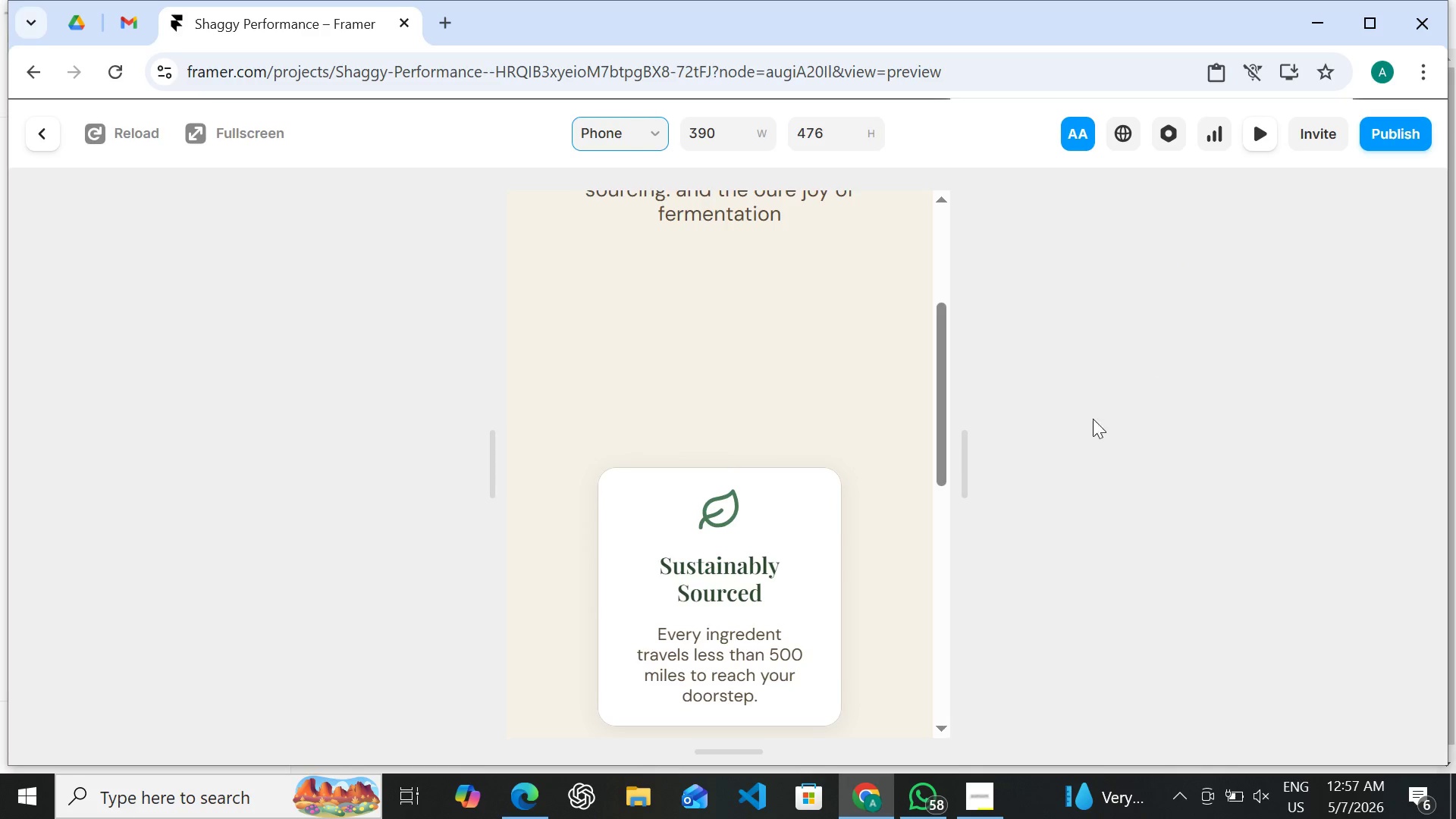 
left_click([1168, 403])
 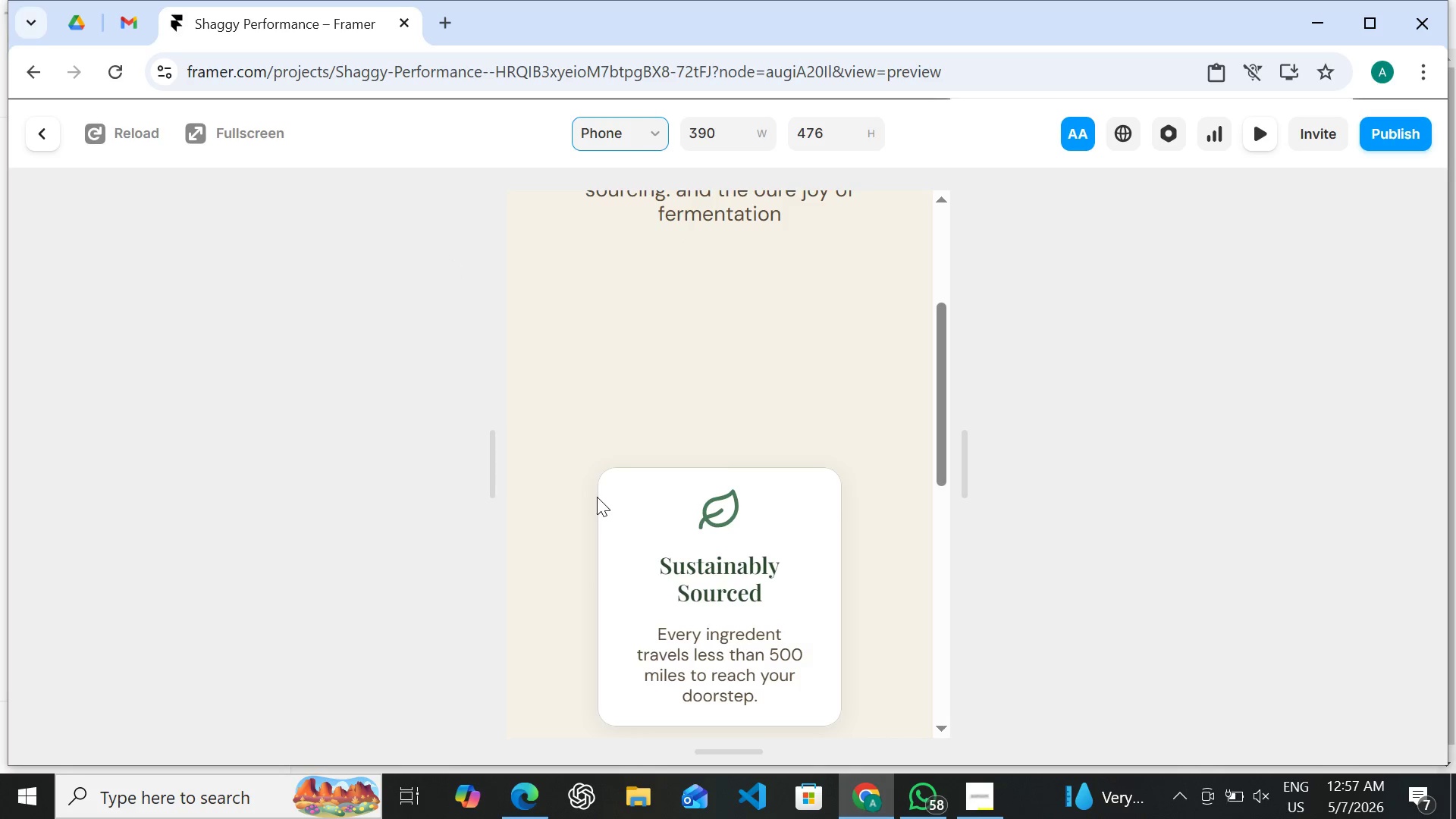 
wait(6.56)
 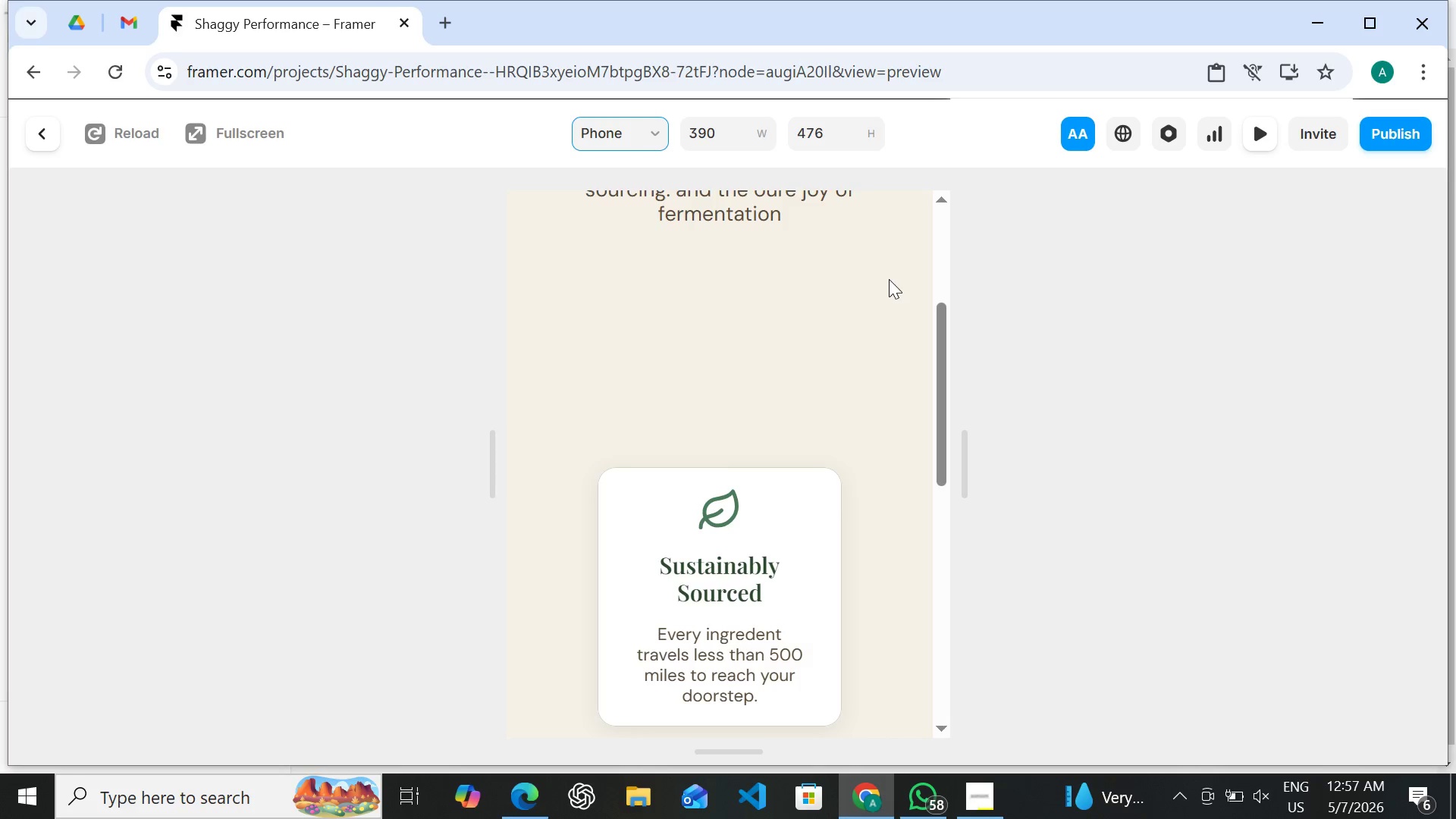 
mouse_move([804, 507])
 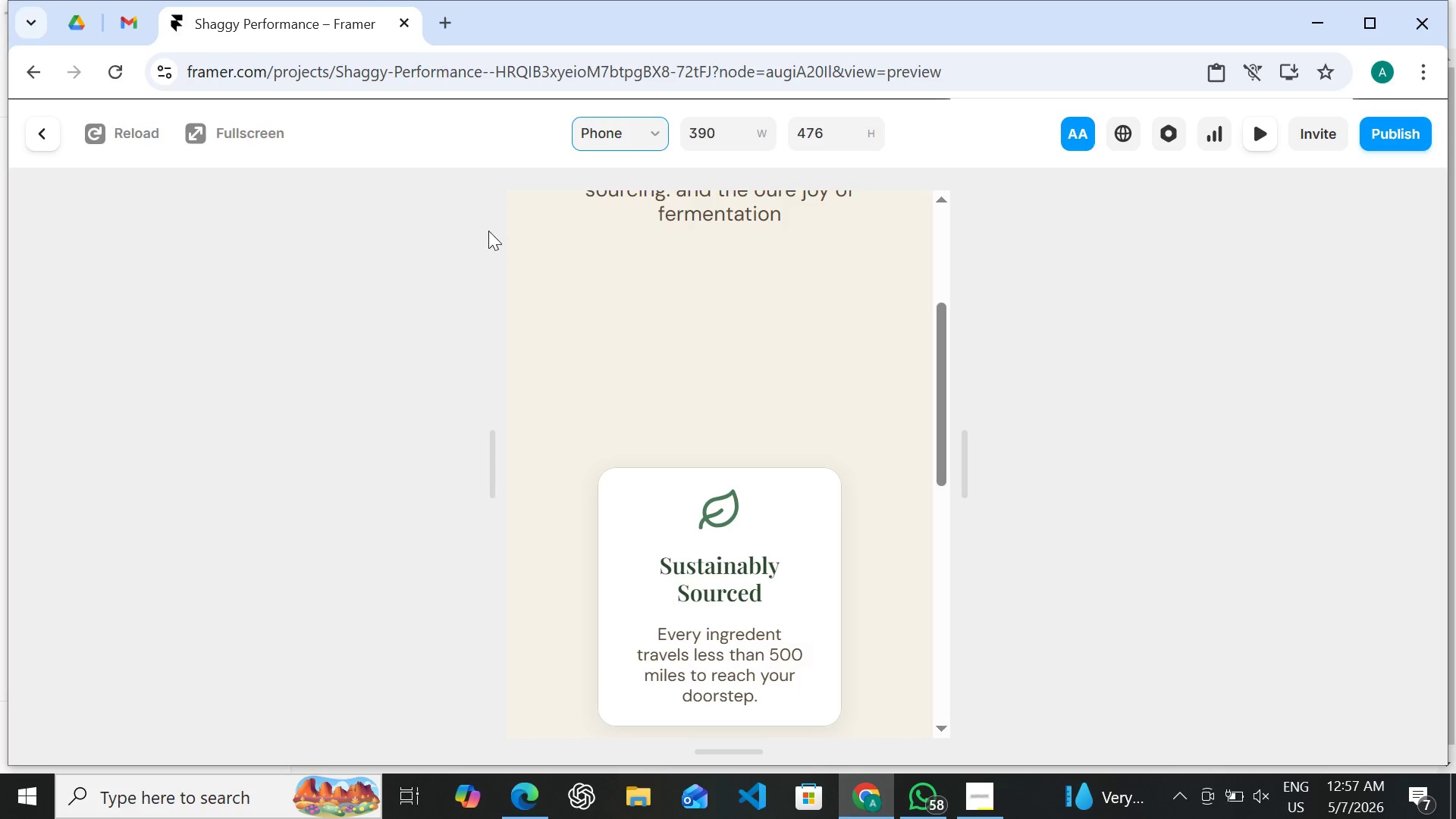 
mouse_move([501, 178])
 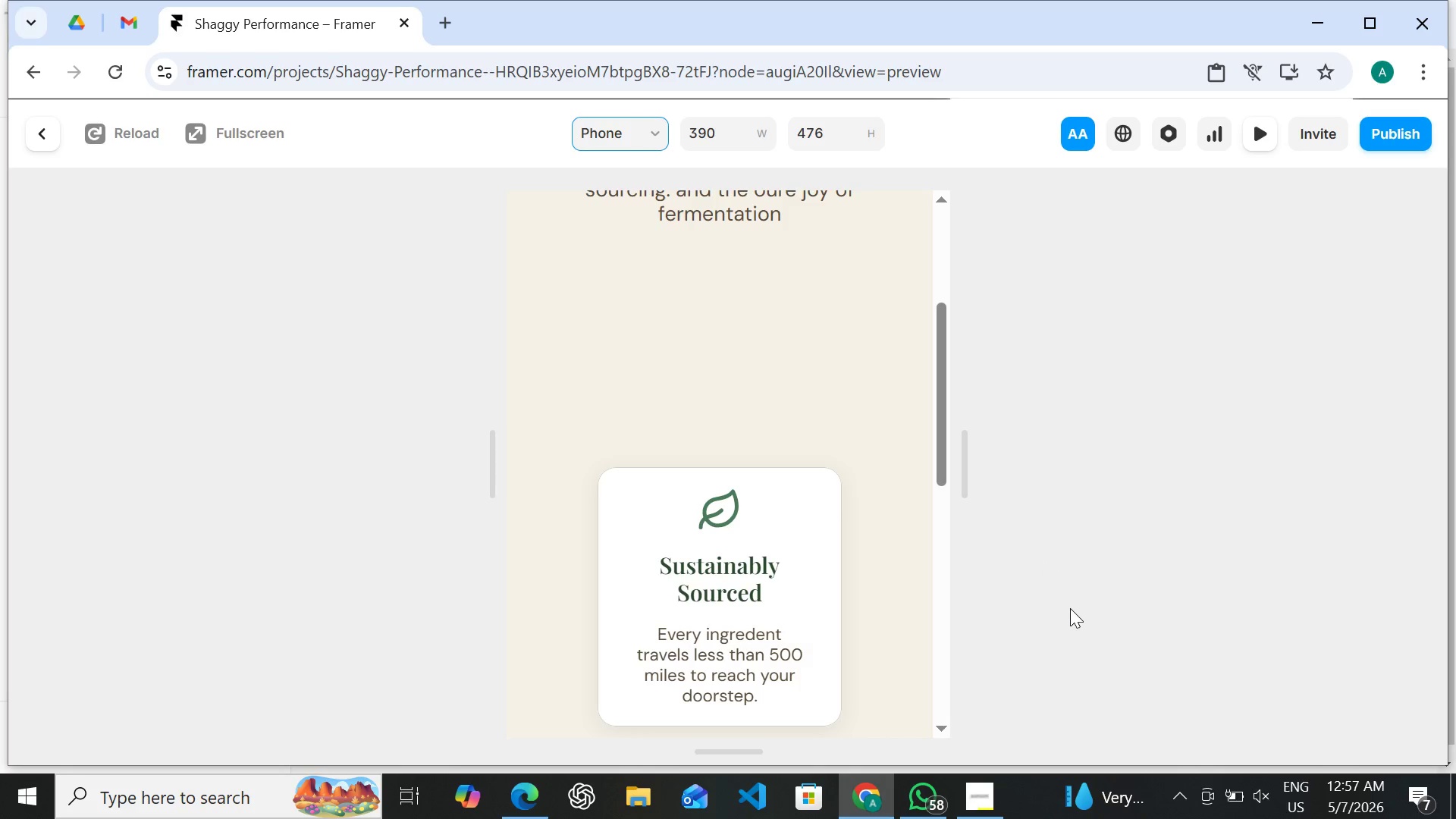 
left_click([1070, 608])
 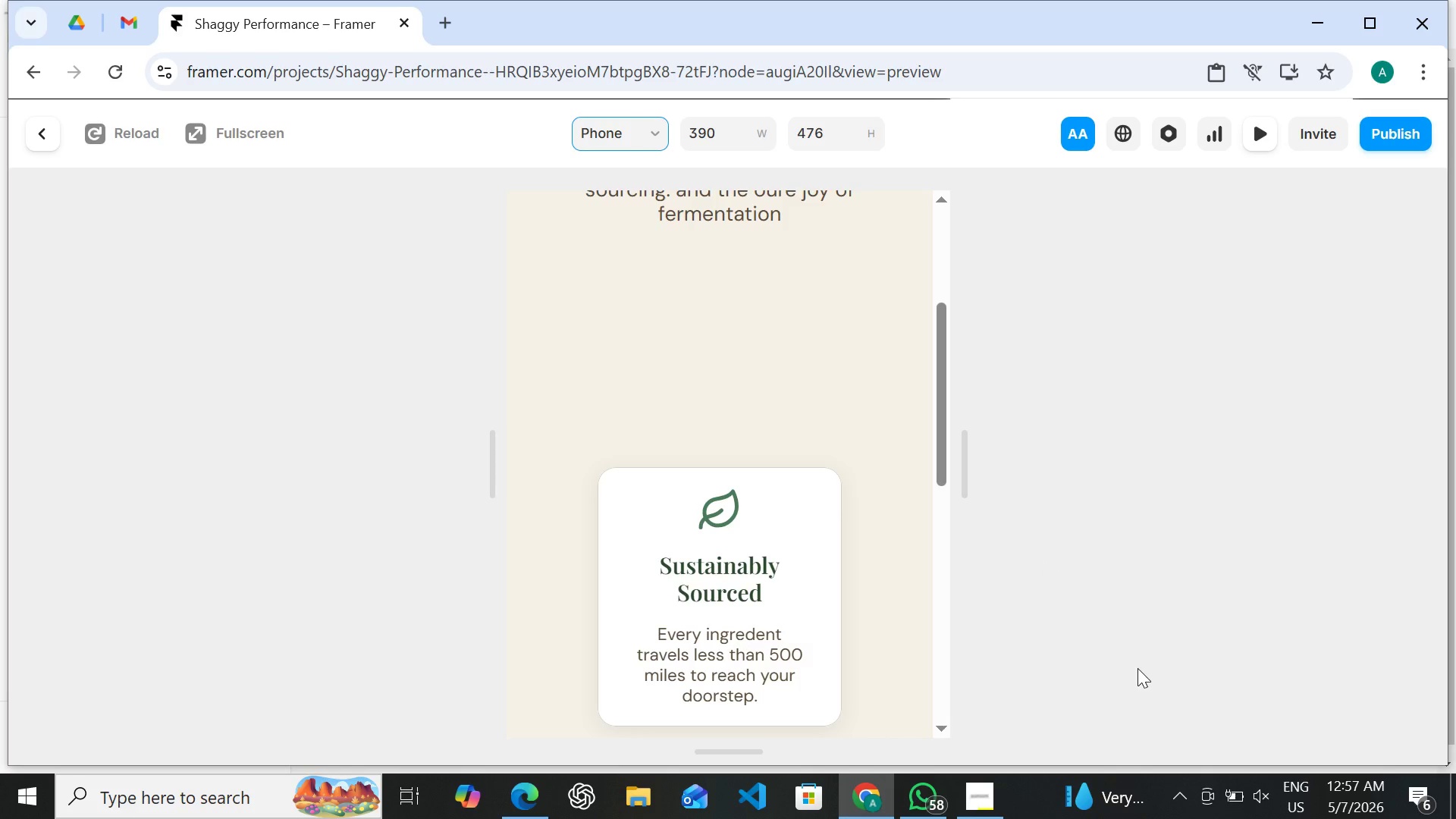 
left_click([1138, 668])
 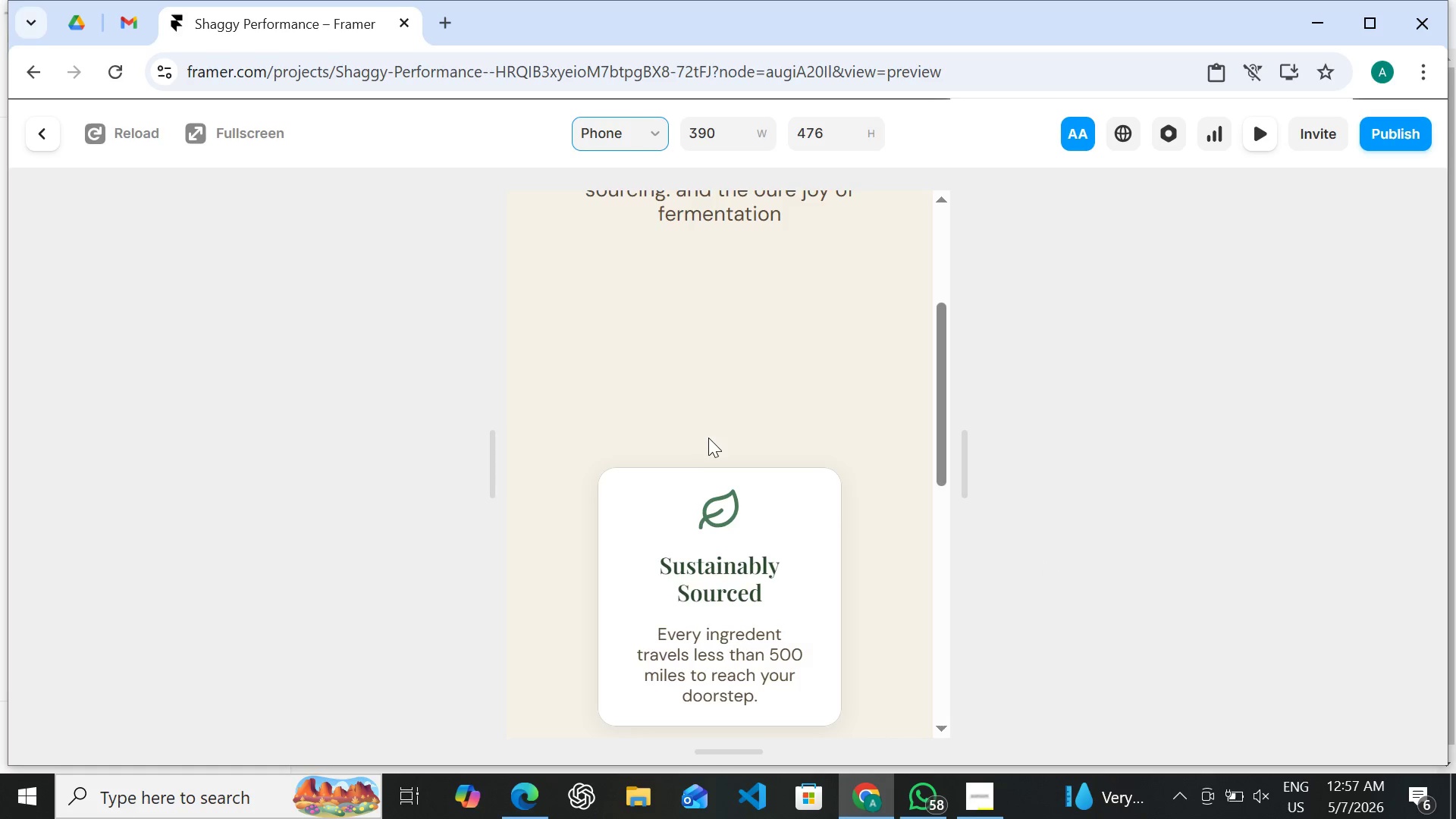 
left_click([670, 479])
 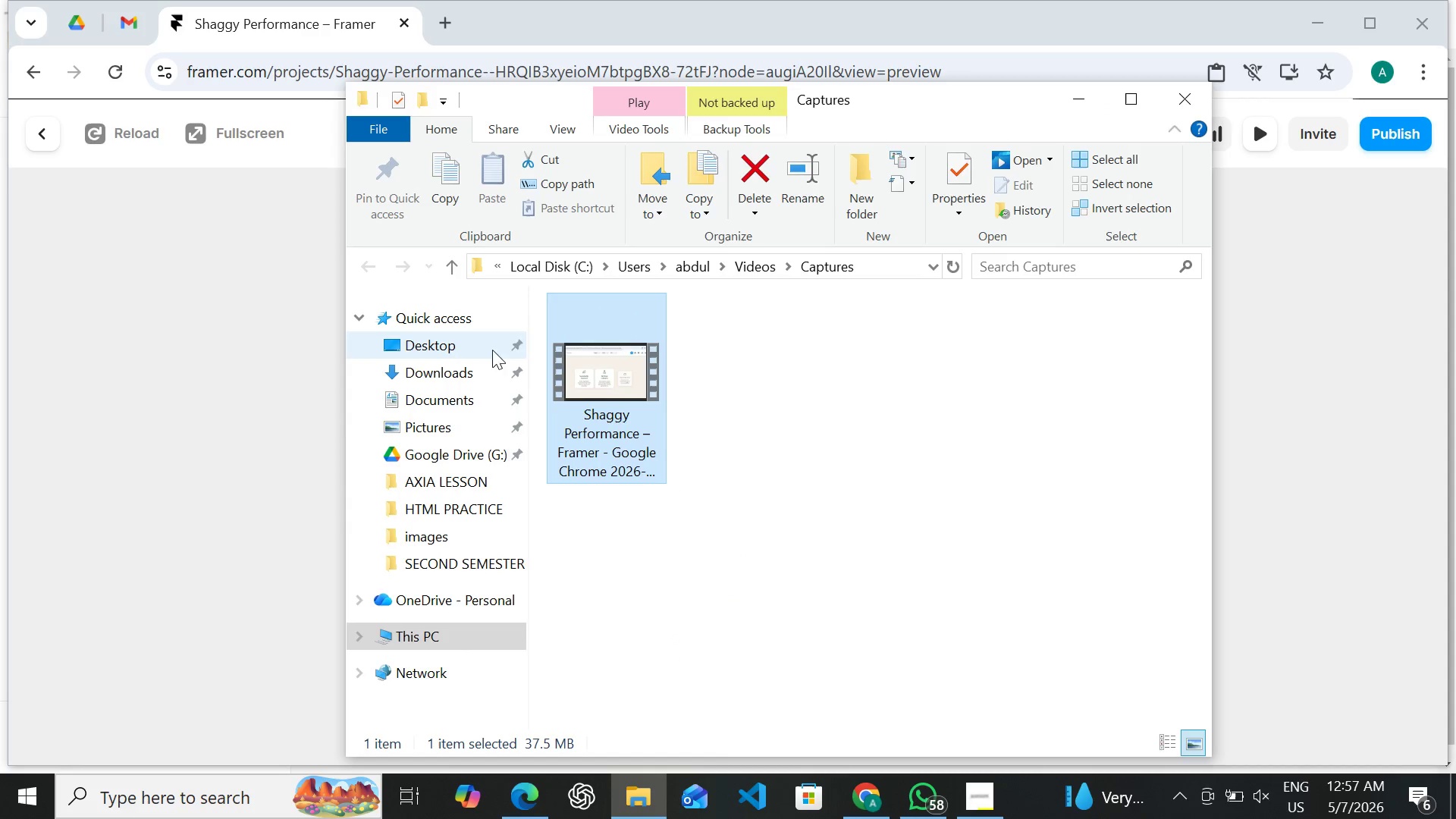 
wait(10.19)
 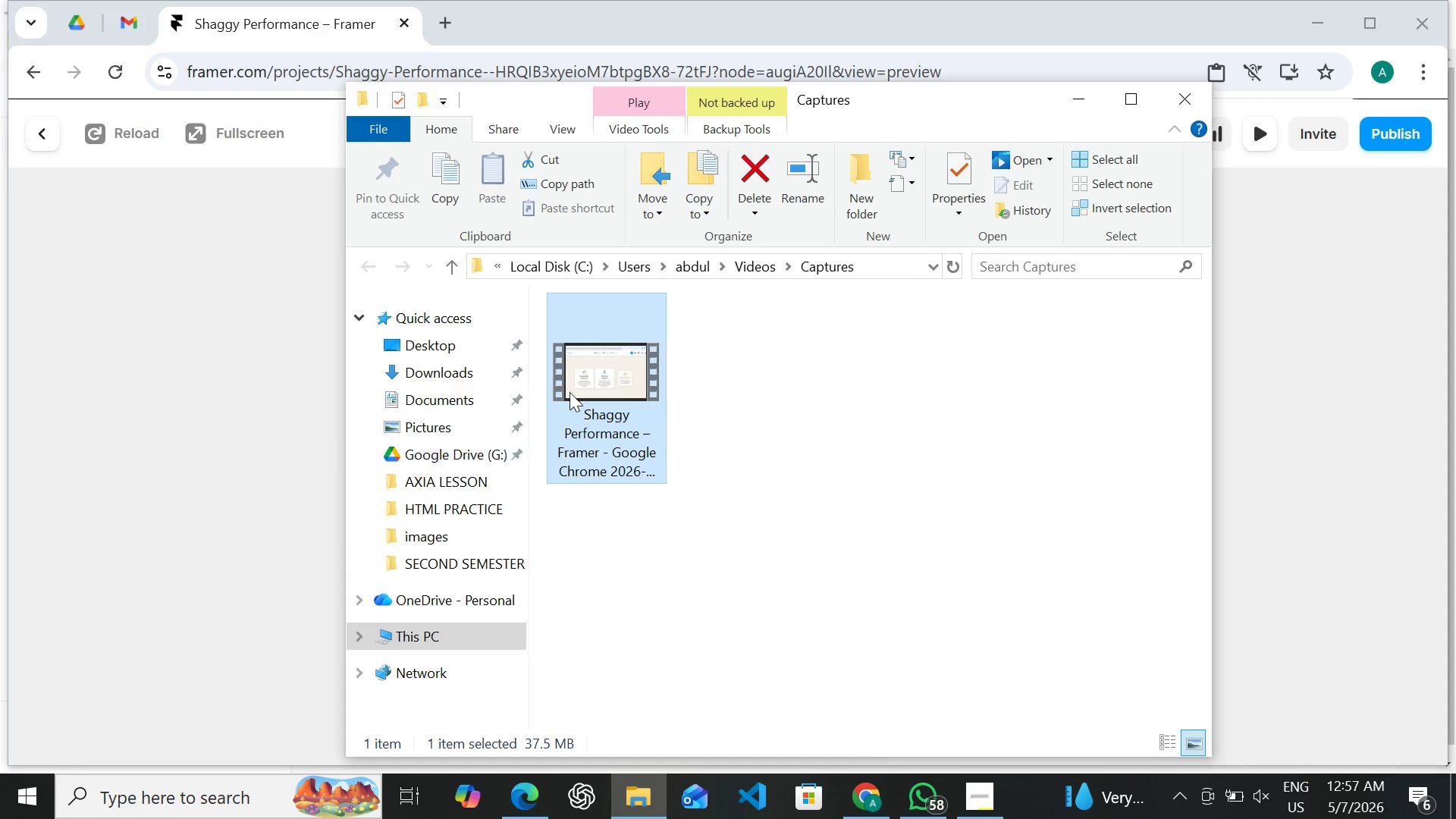 
key(Control+C)
 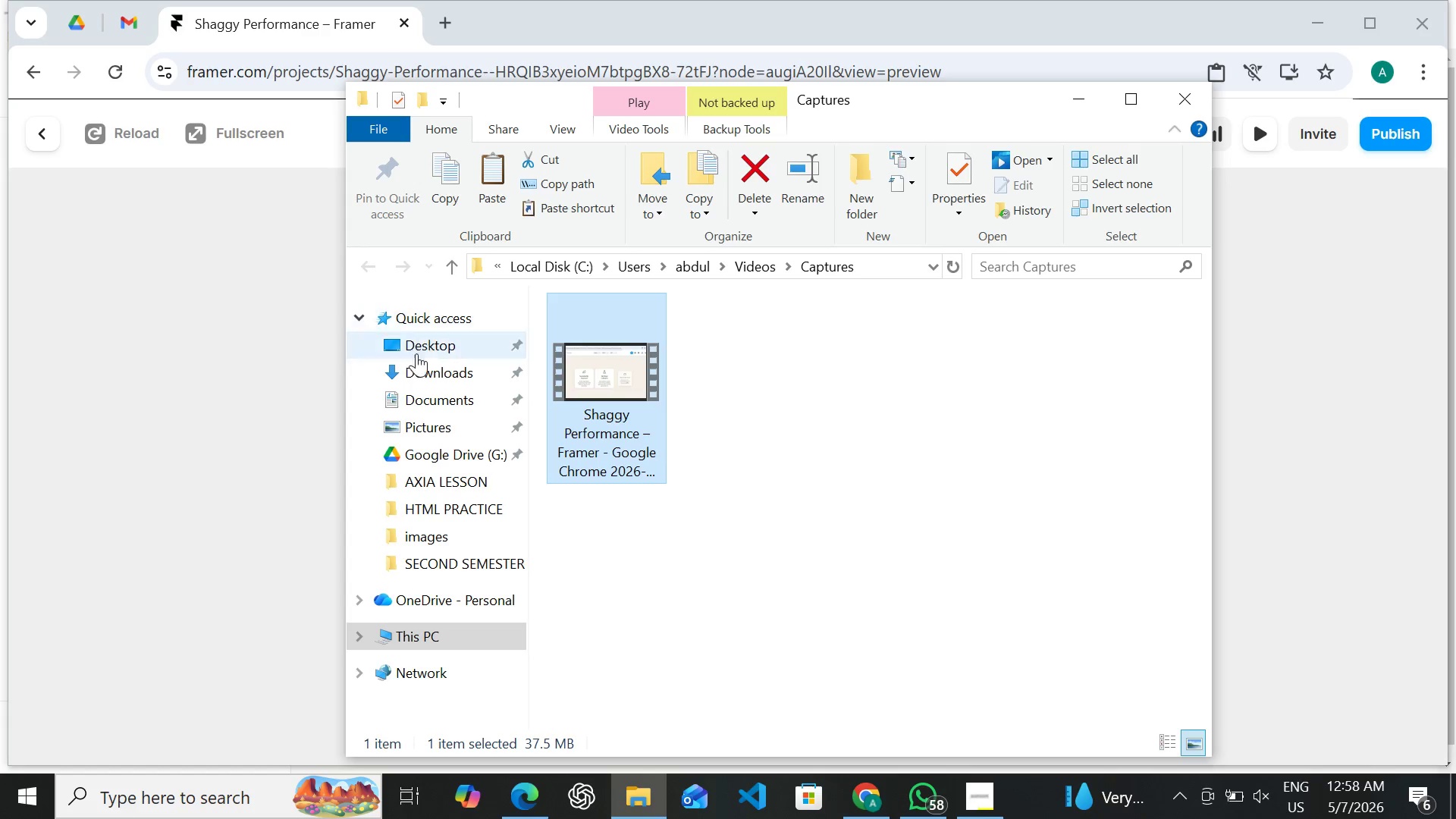 
left_click([416, 365])
 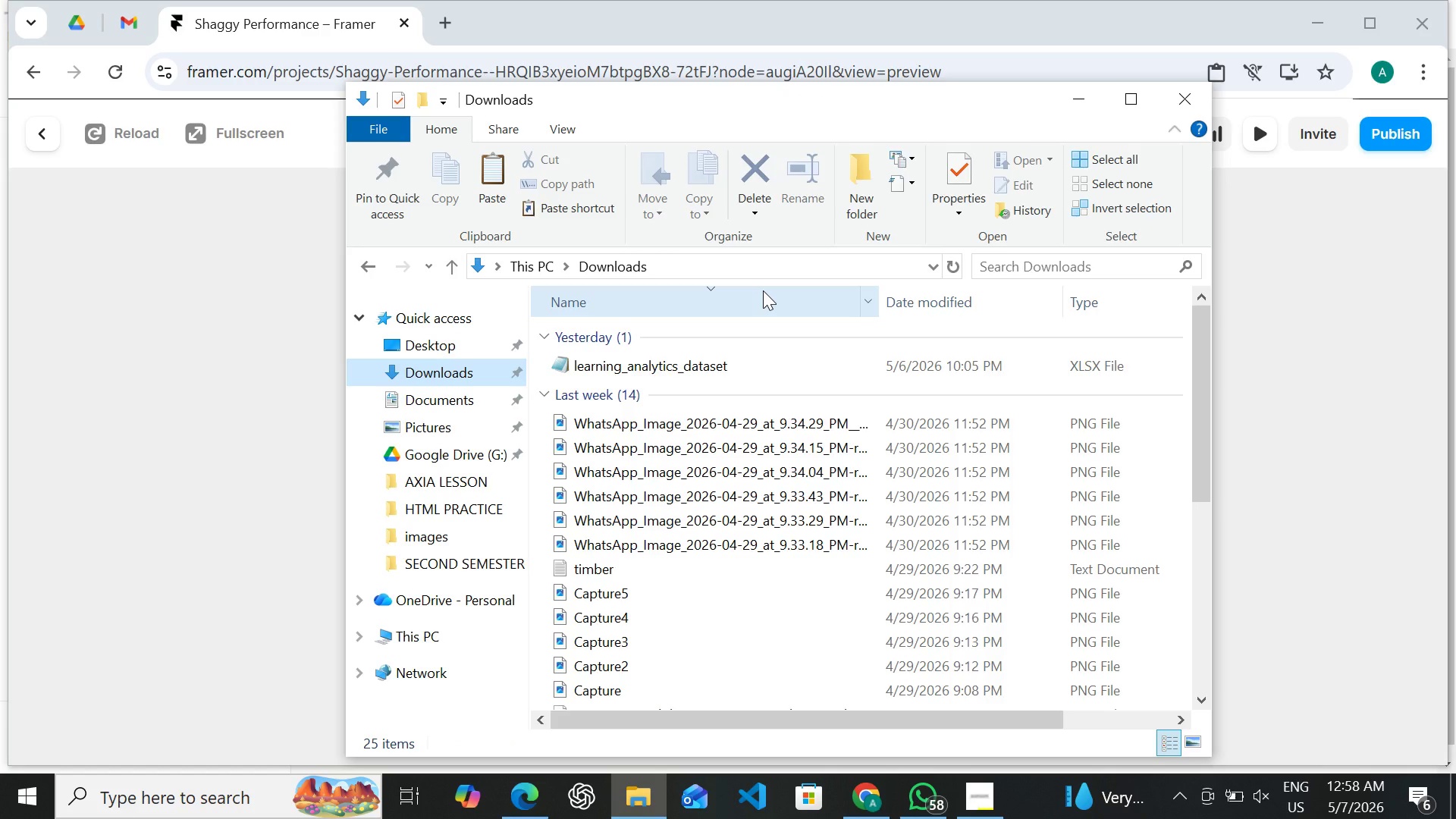 
key(Control+V)
 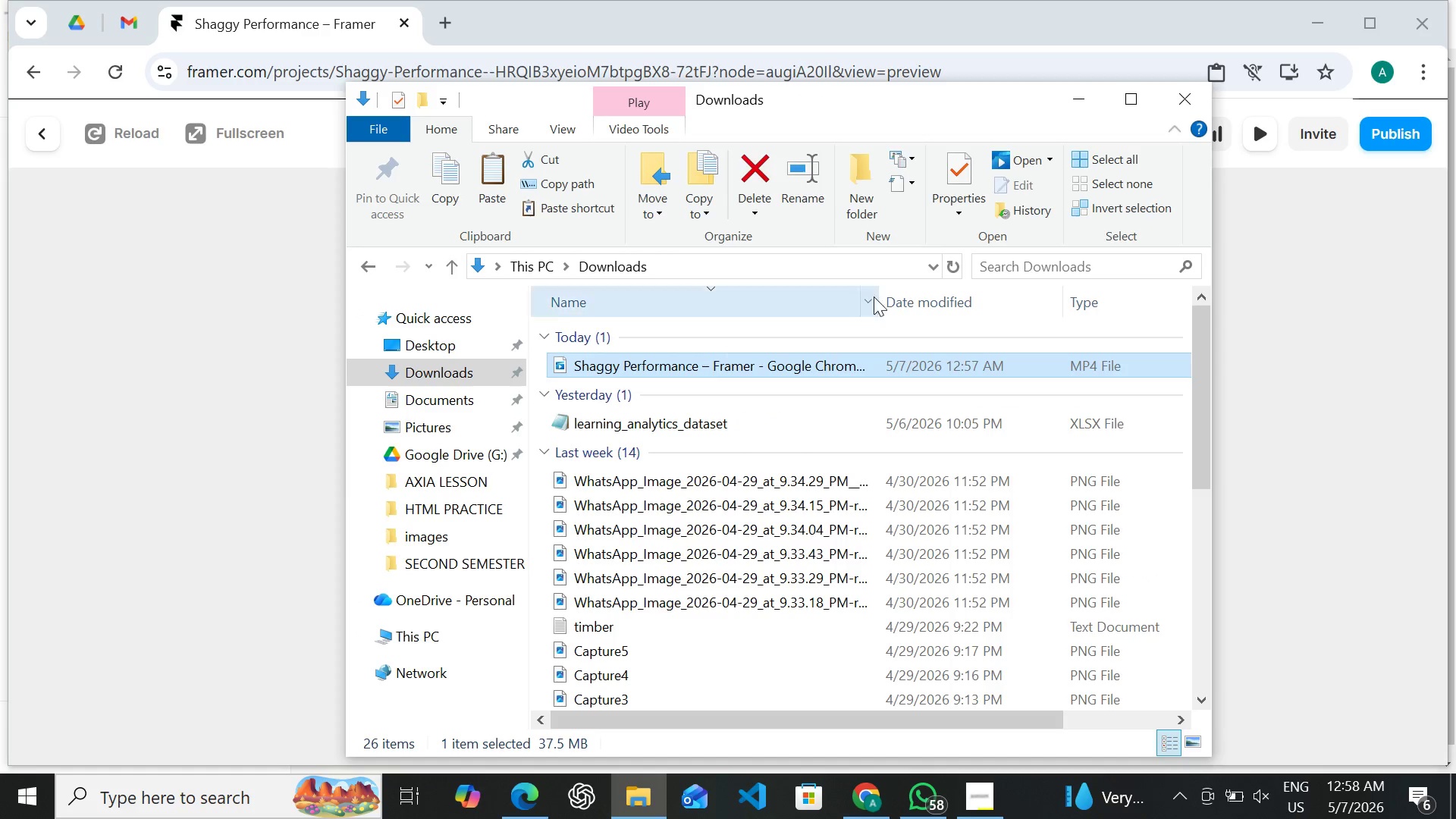 
wait(5.05)
 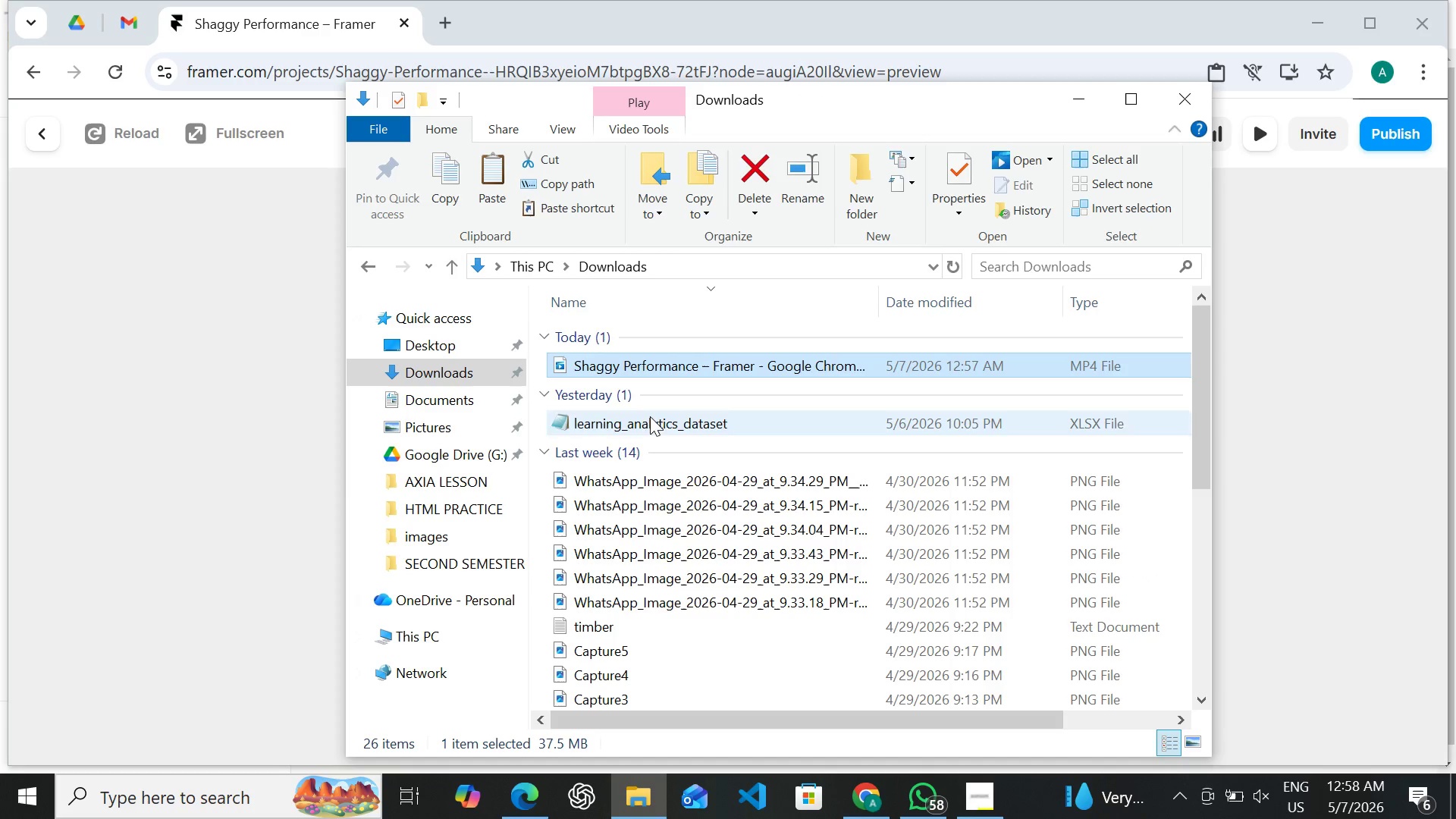 
left_click([1084, 92])
 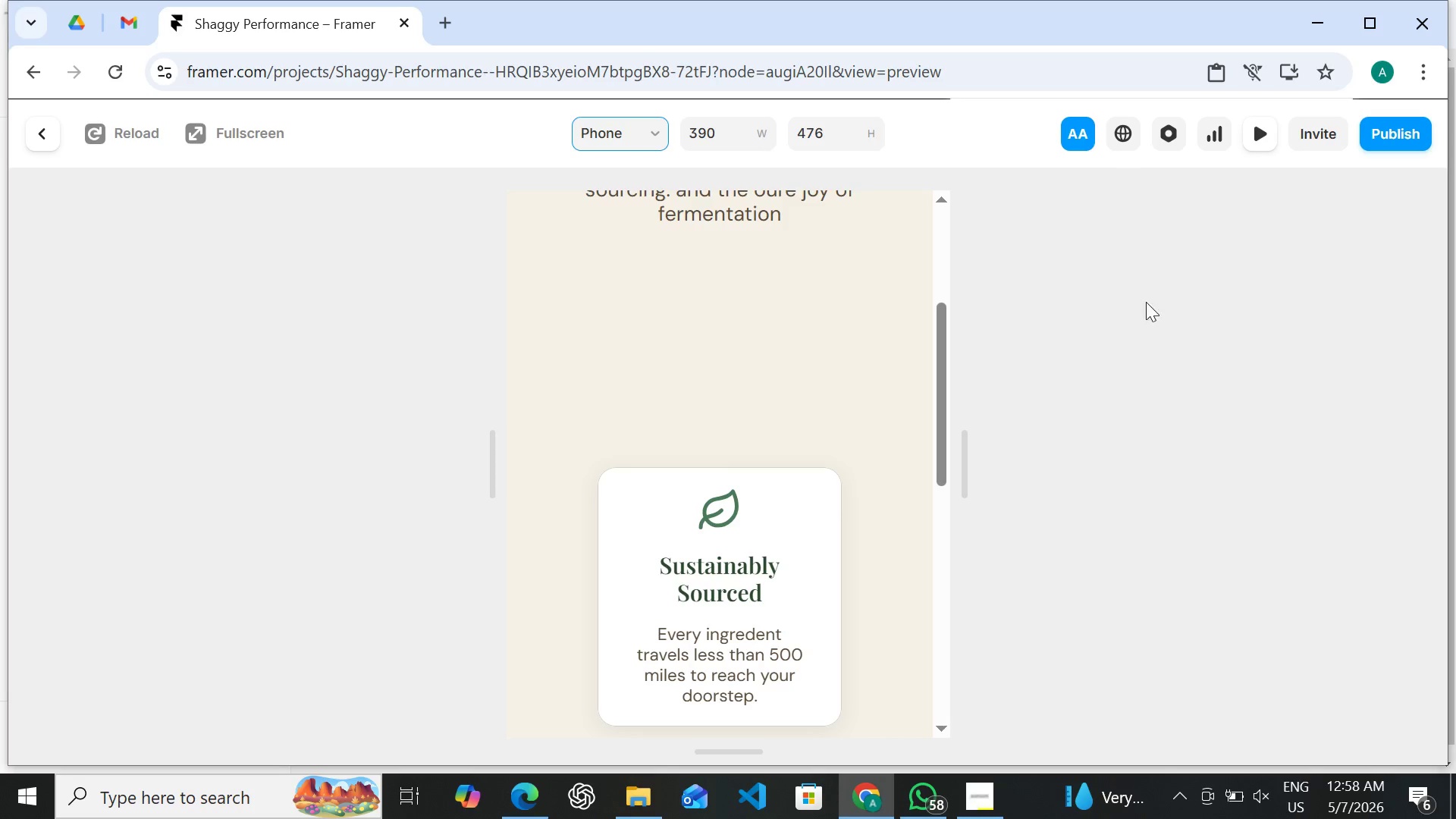 
wait(5.83)
 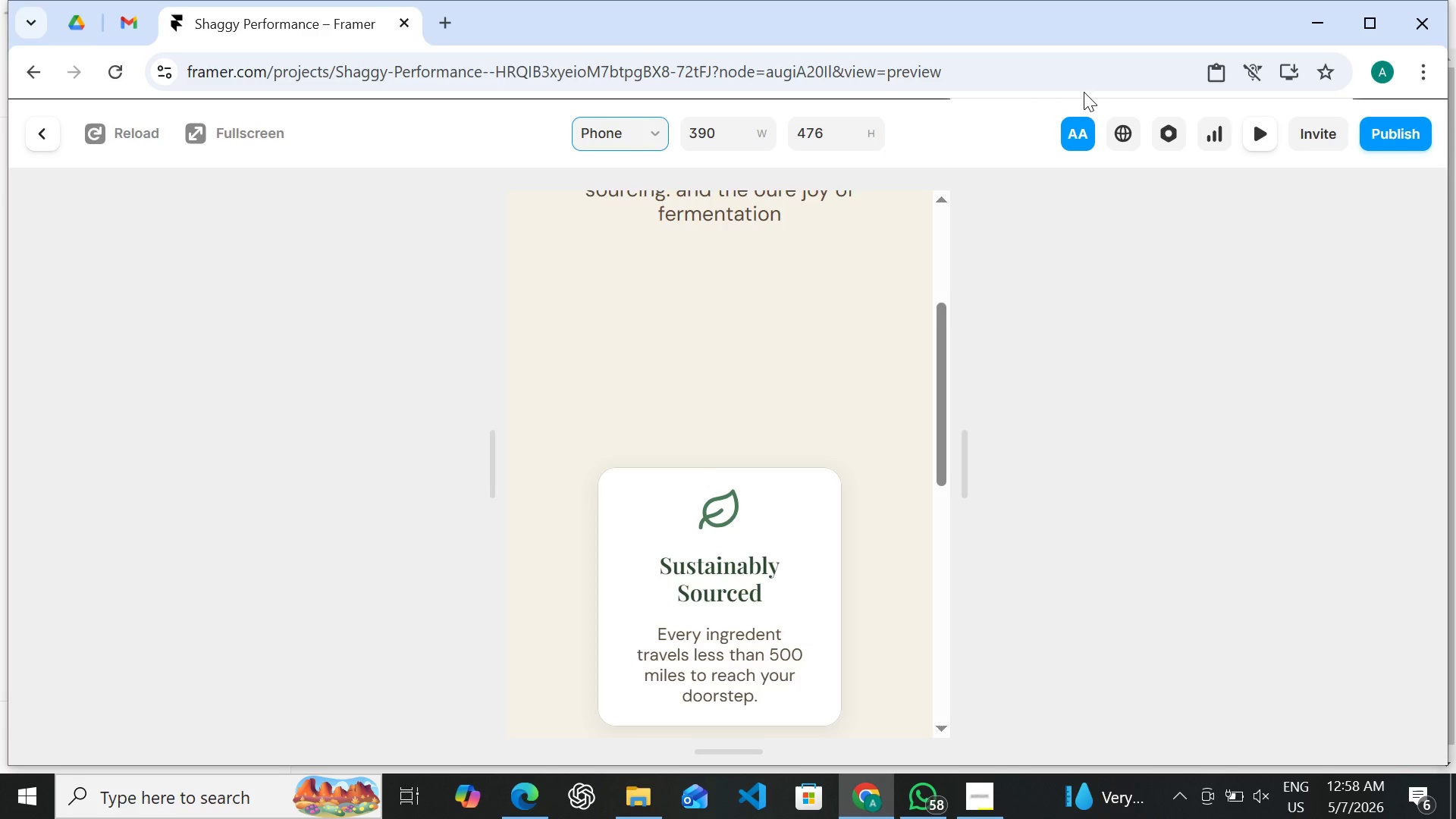 
left_click([978, 811])